 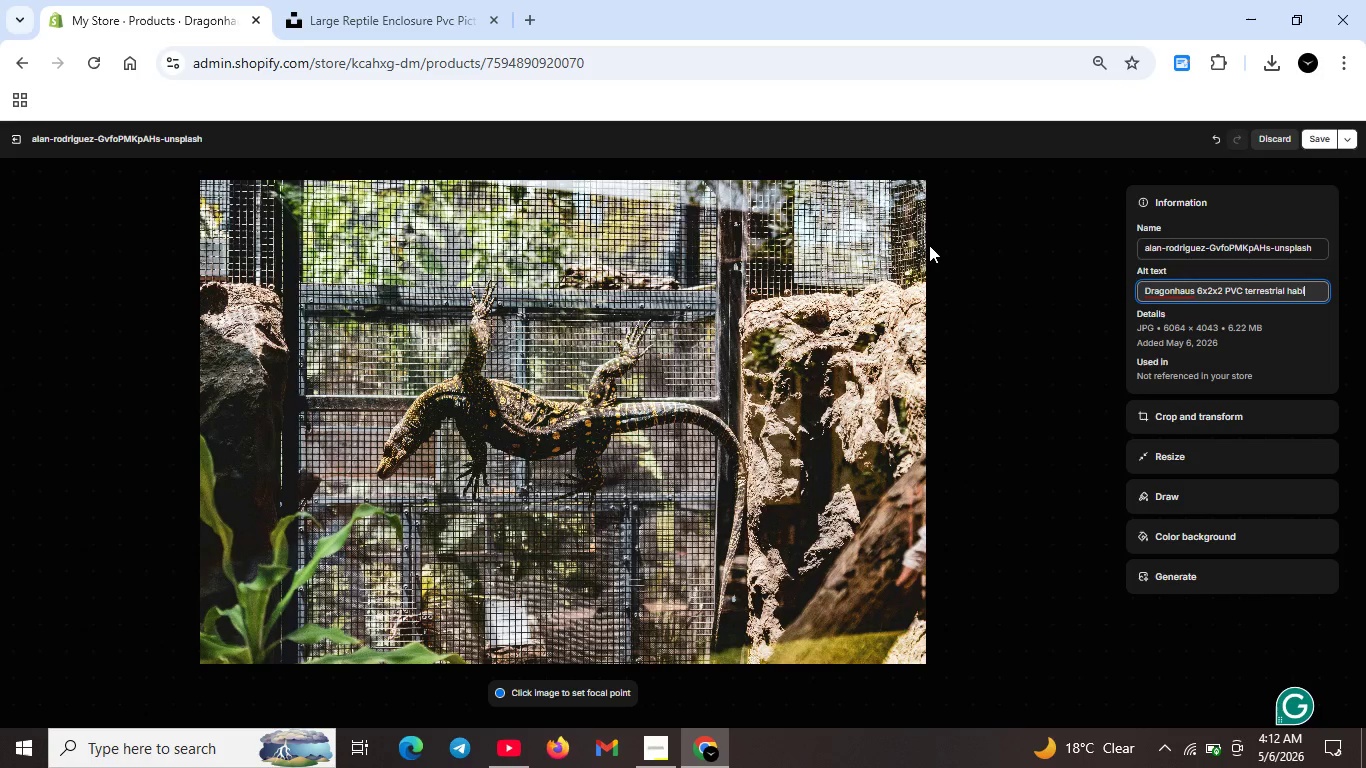 
type(tat )
 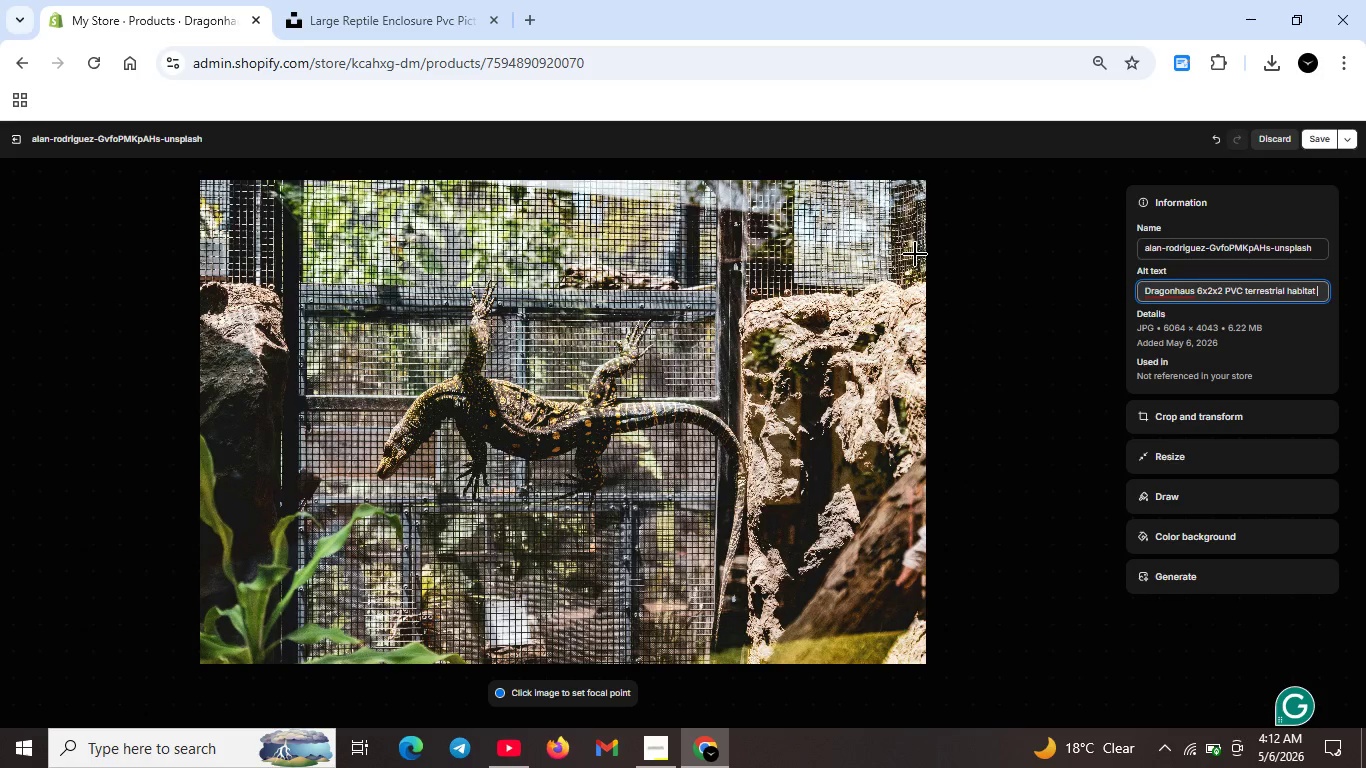 
type(fpr large reptiles. Extra )
key(Backspace)
type(long enclosure with tempered glass doors. Perfect )
 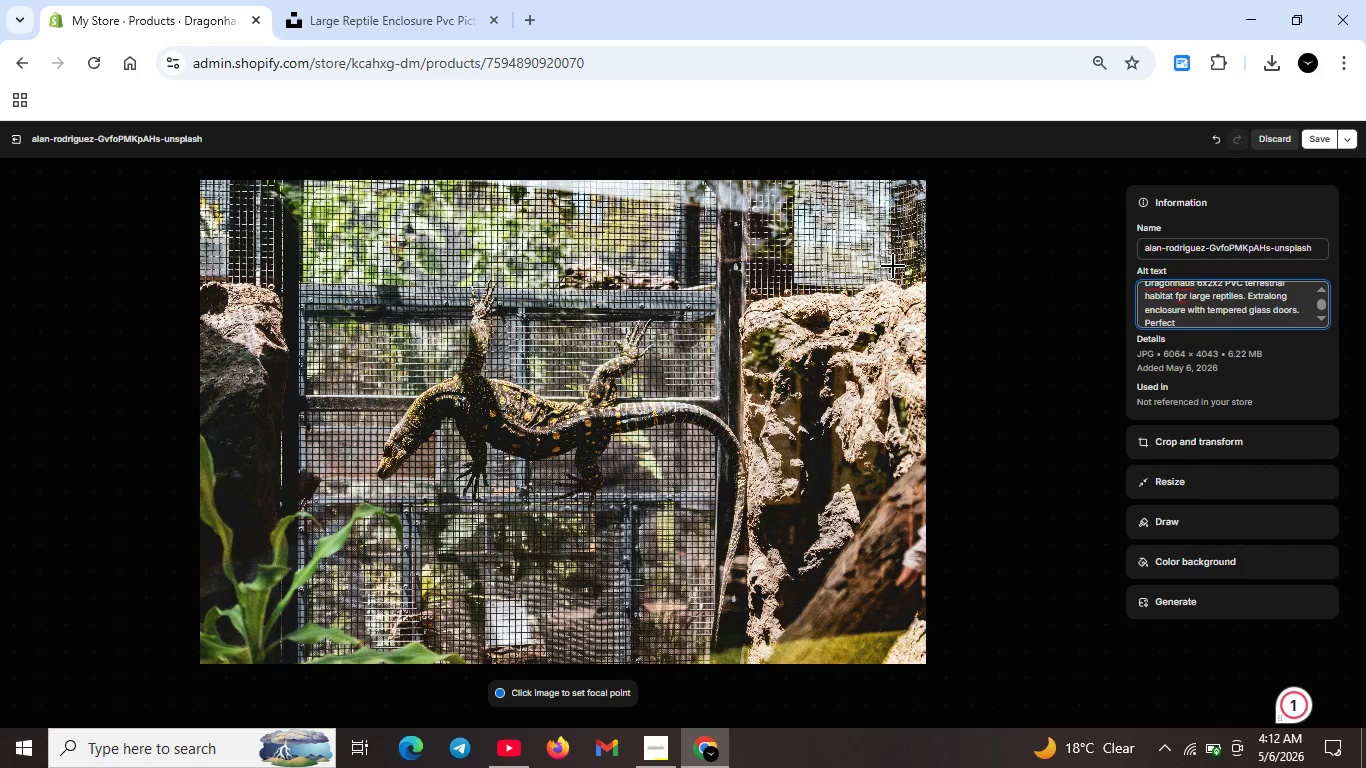 
type(for bearded drgons, monitors)
 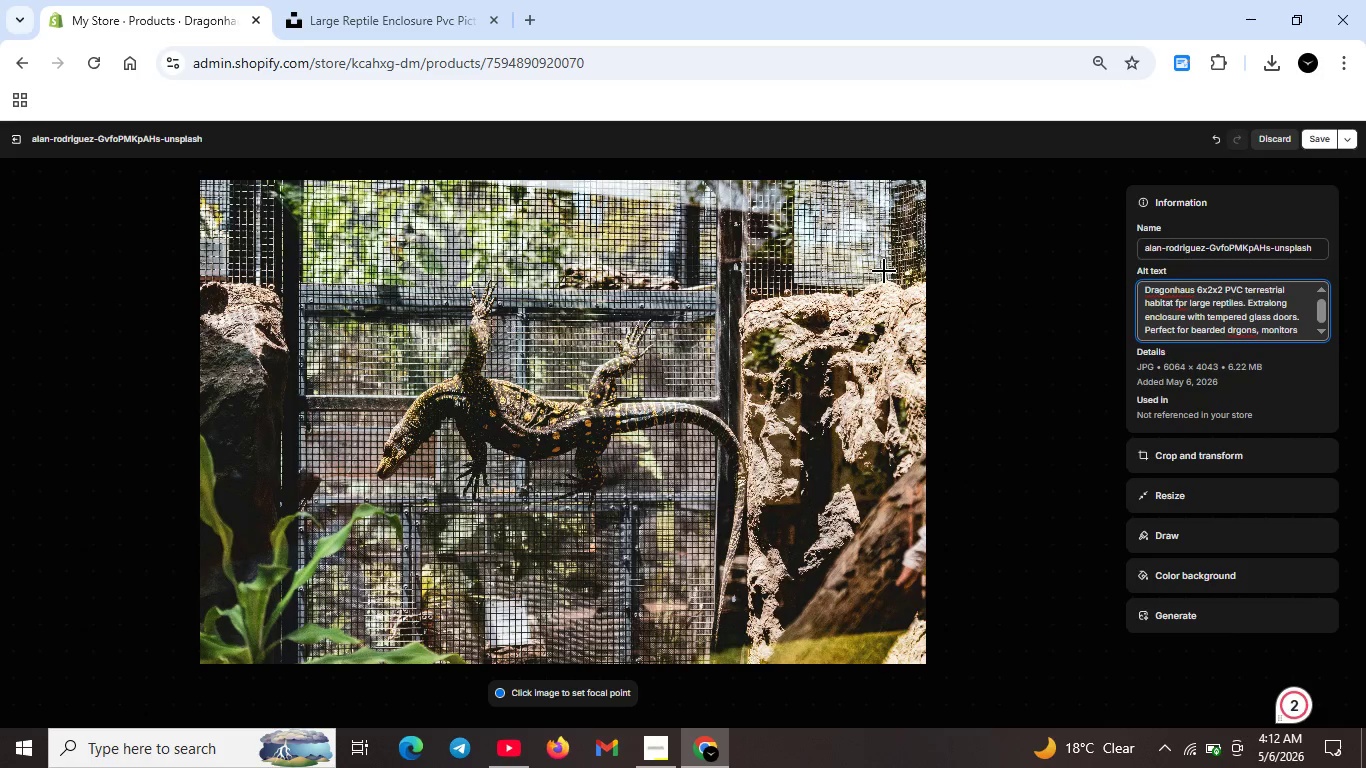 
type(, and snakes.)
 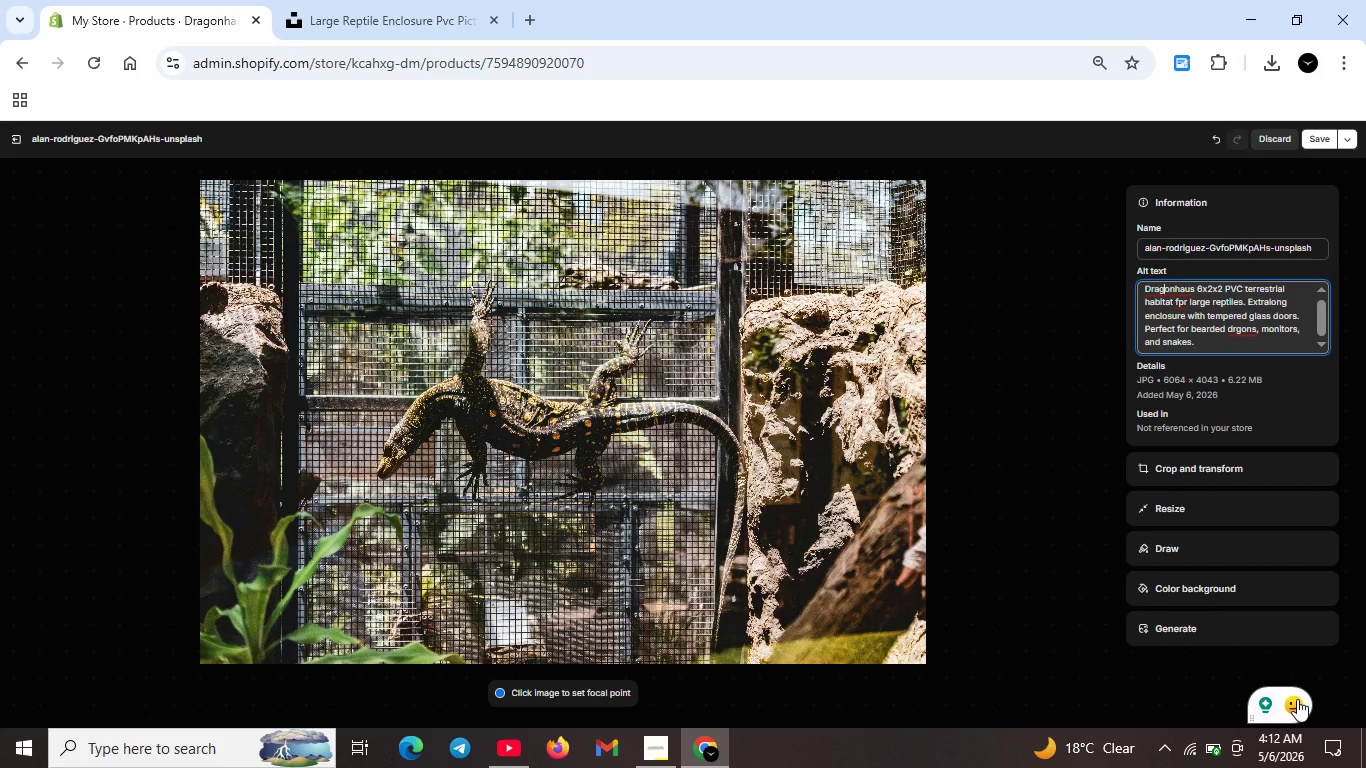 
wait(7.08)
 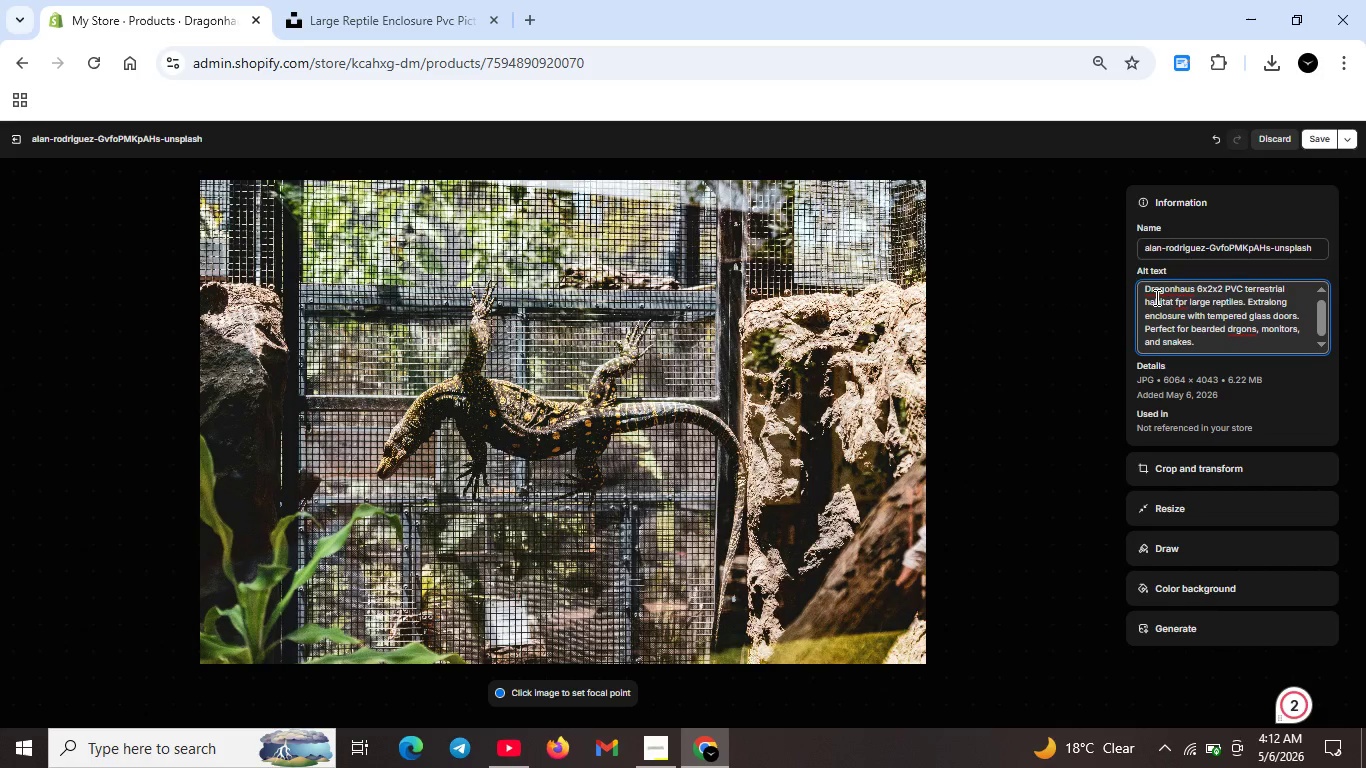 
left_click([1184, 306])
 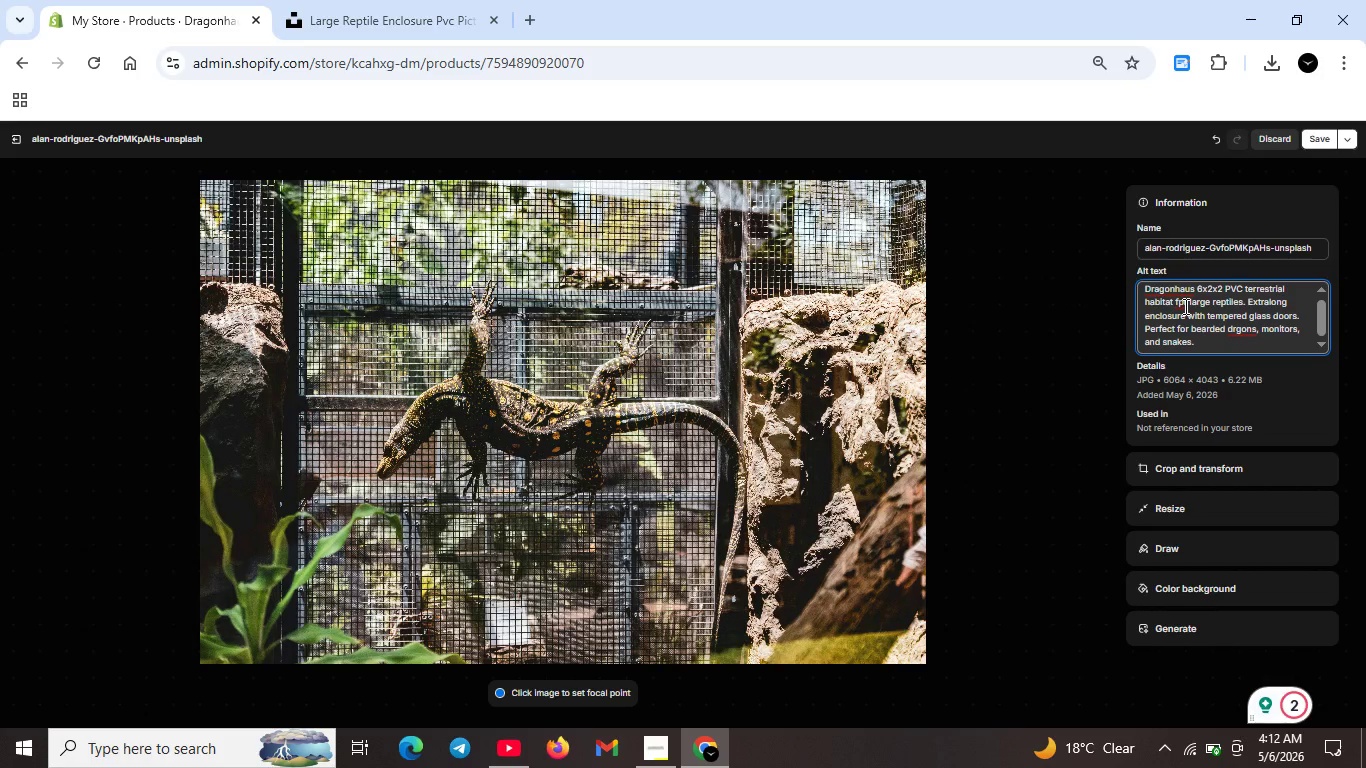 
key(Backspace)
 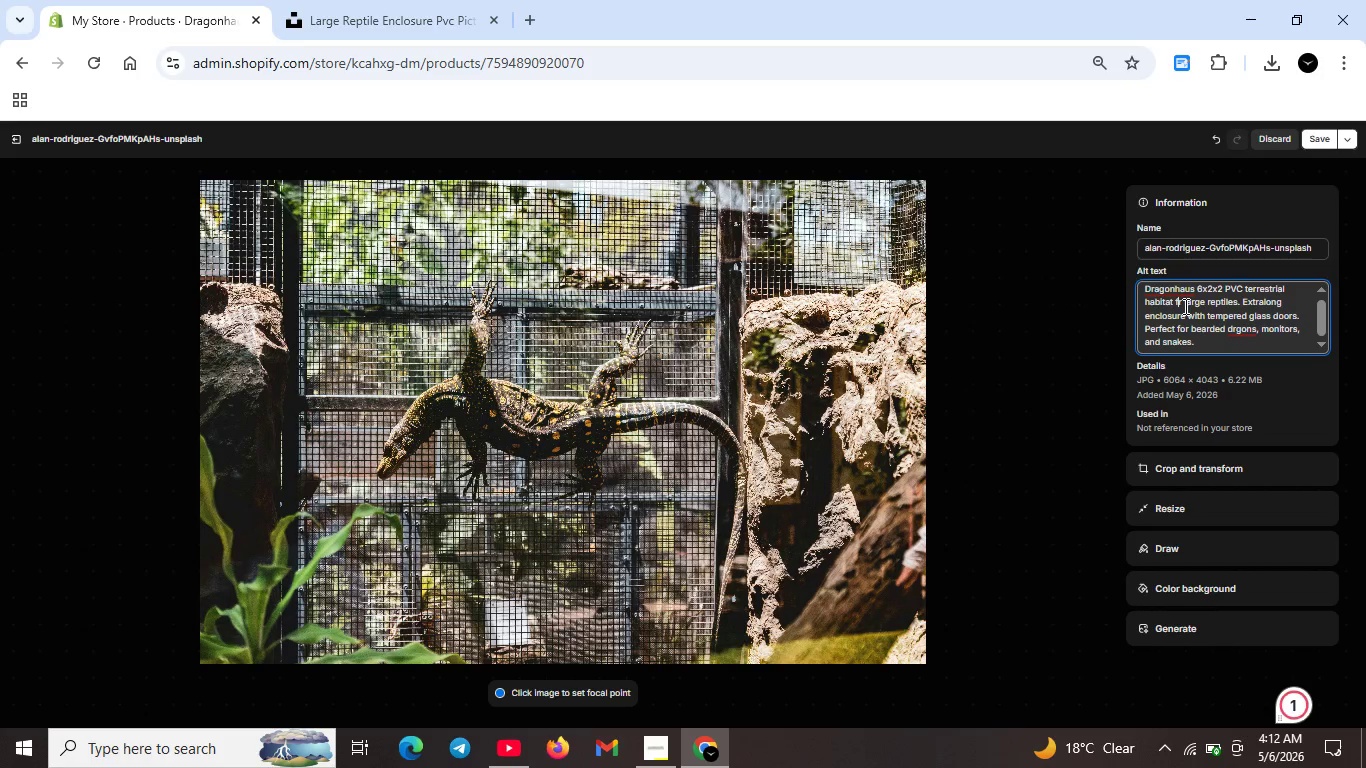 
key(O)
 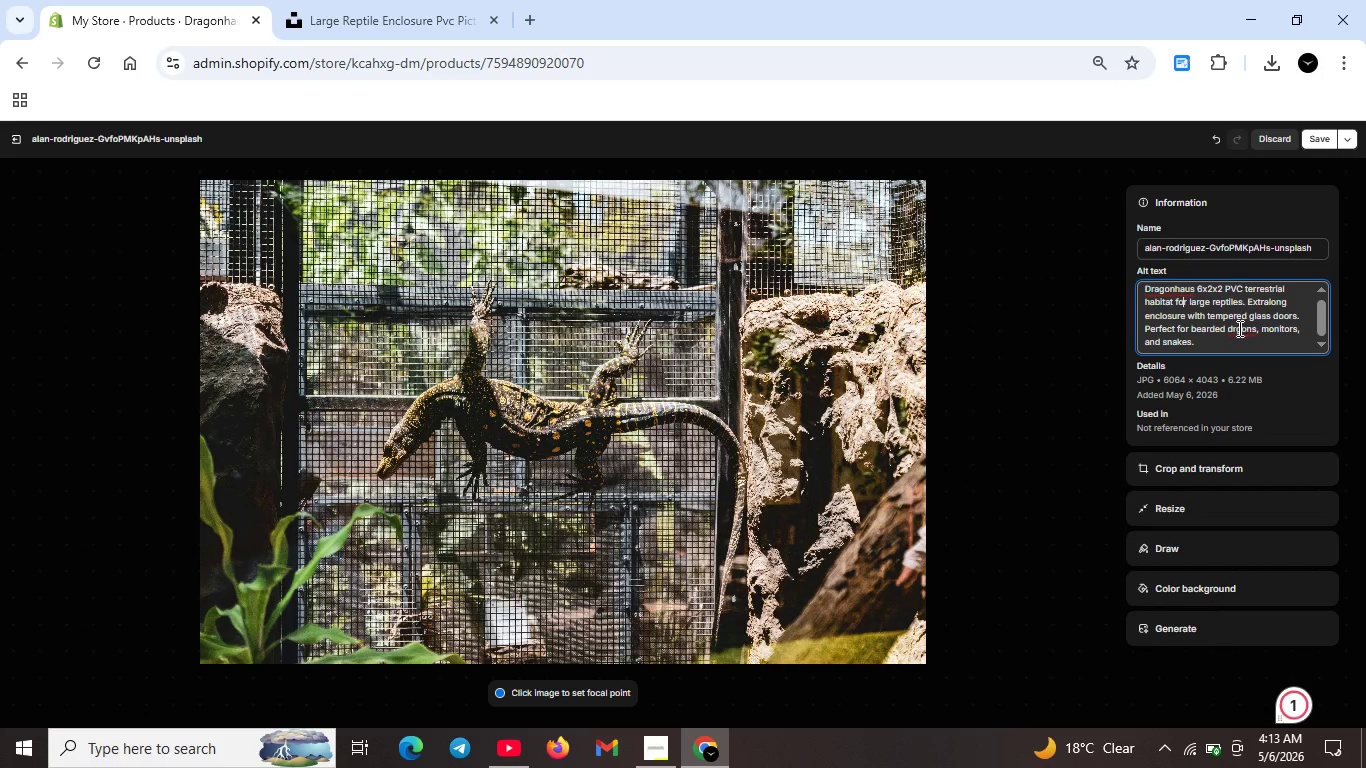 
left_click([1234, 328])
 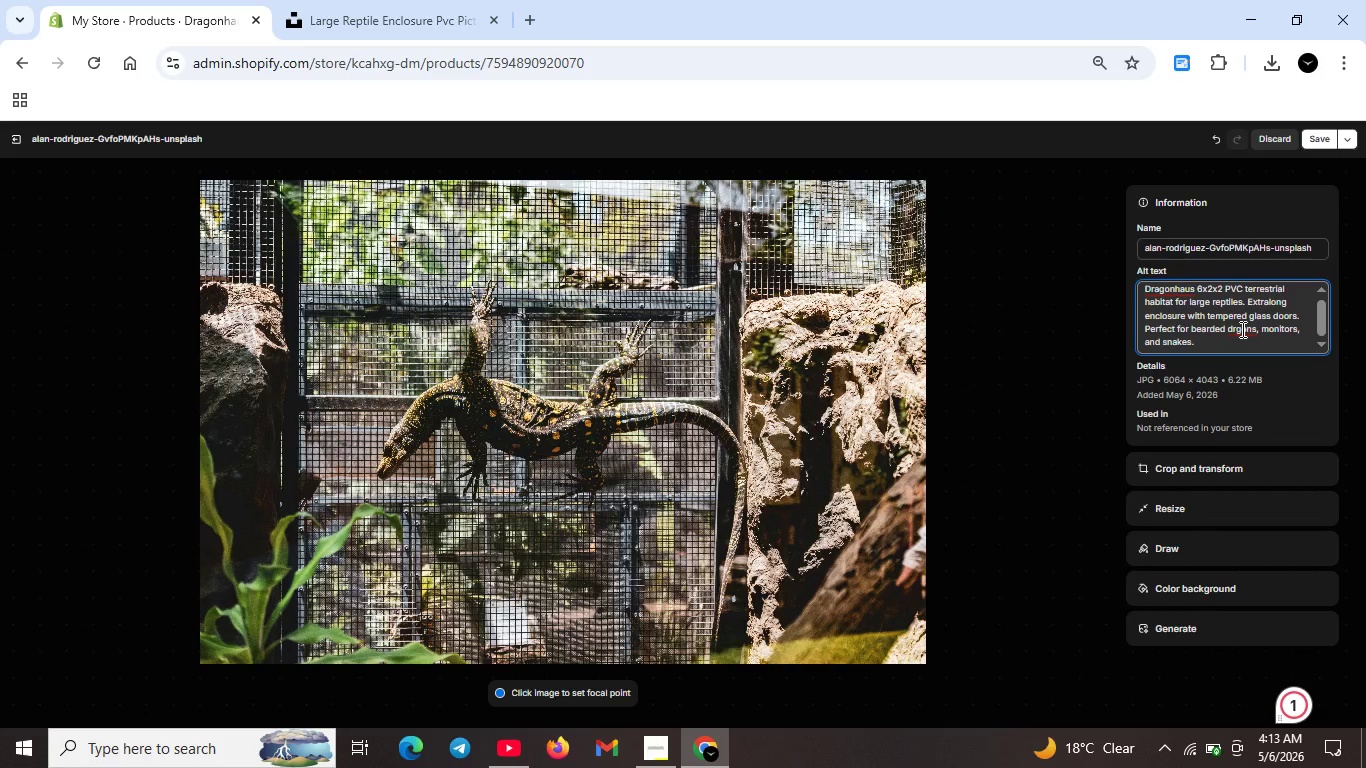 
wait(6.66)
 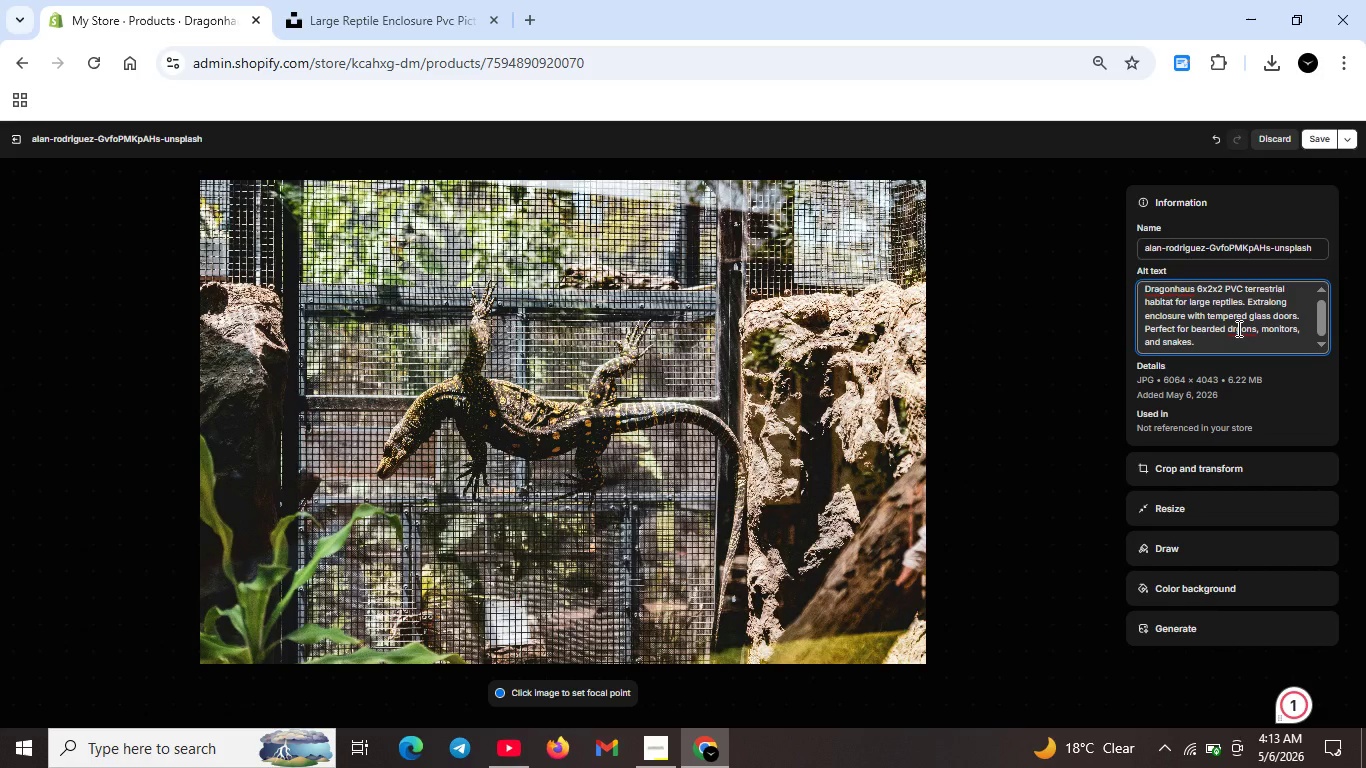 
left_click([1238, 329])
 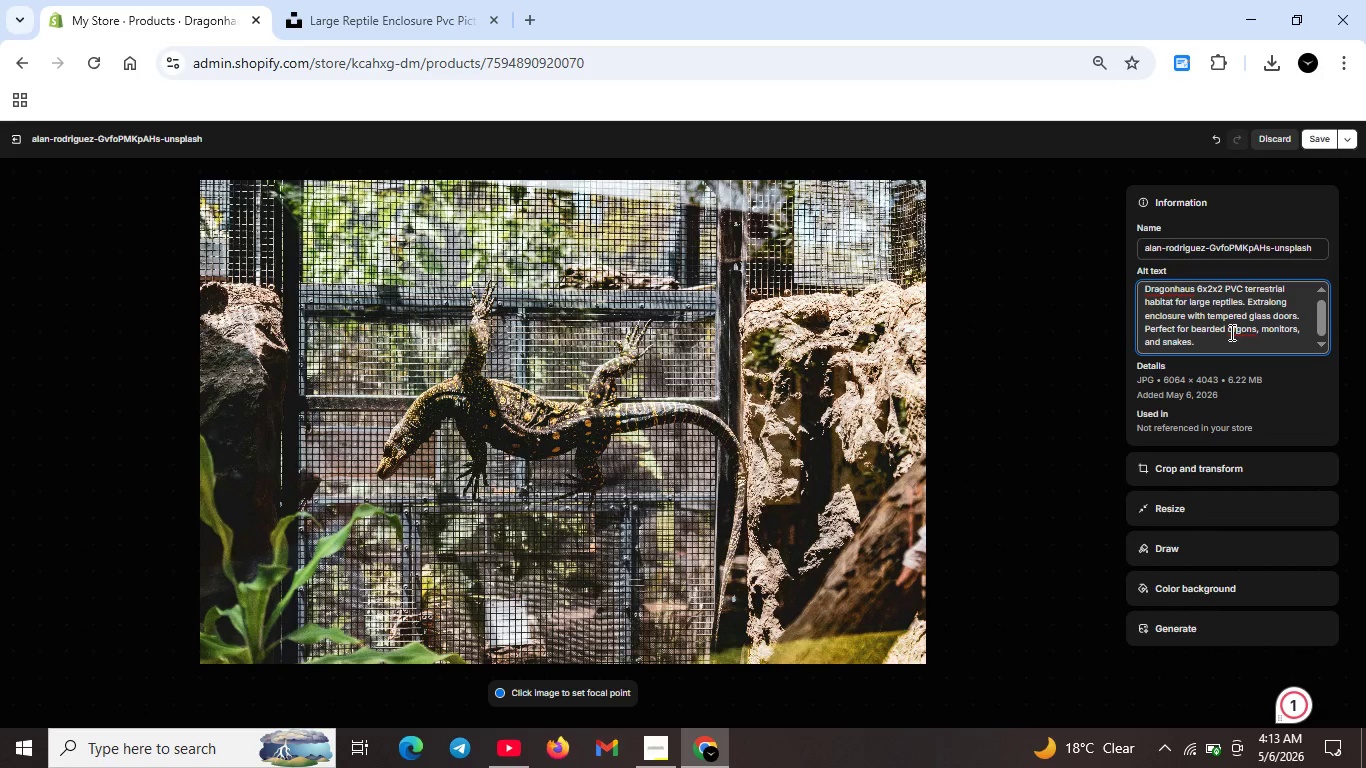 
key(A)
 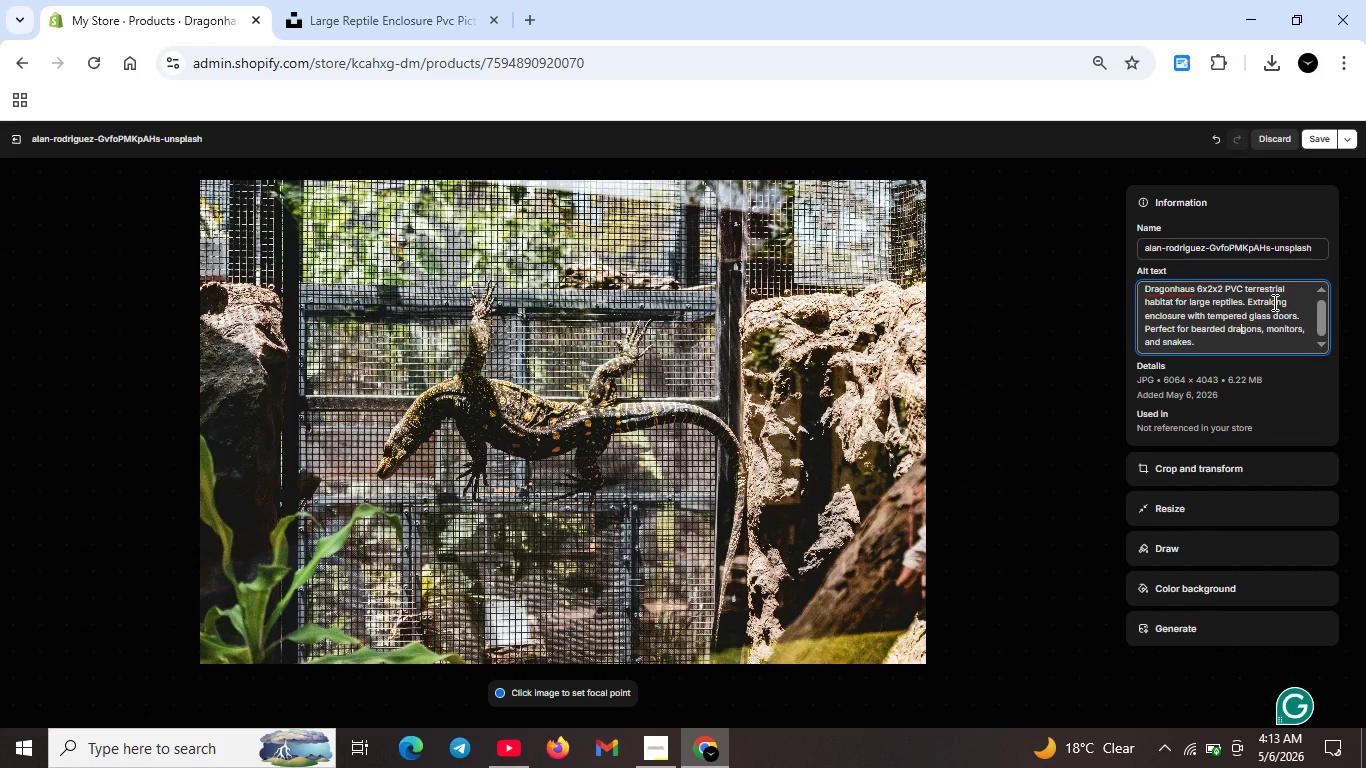 
wait(7.45)
 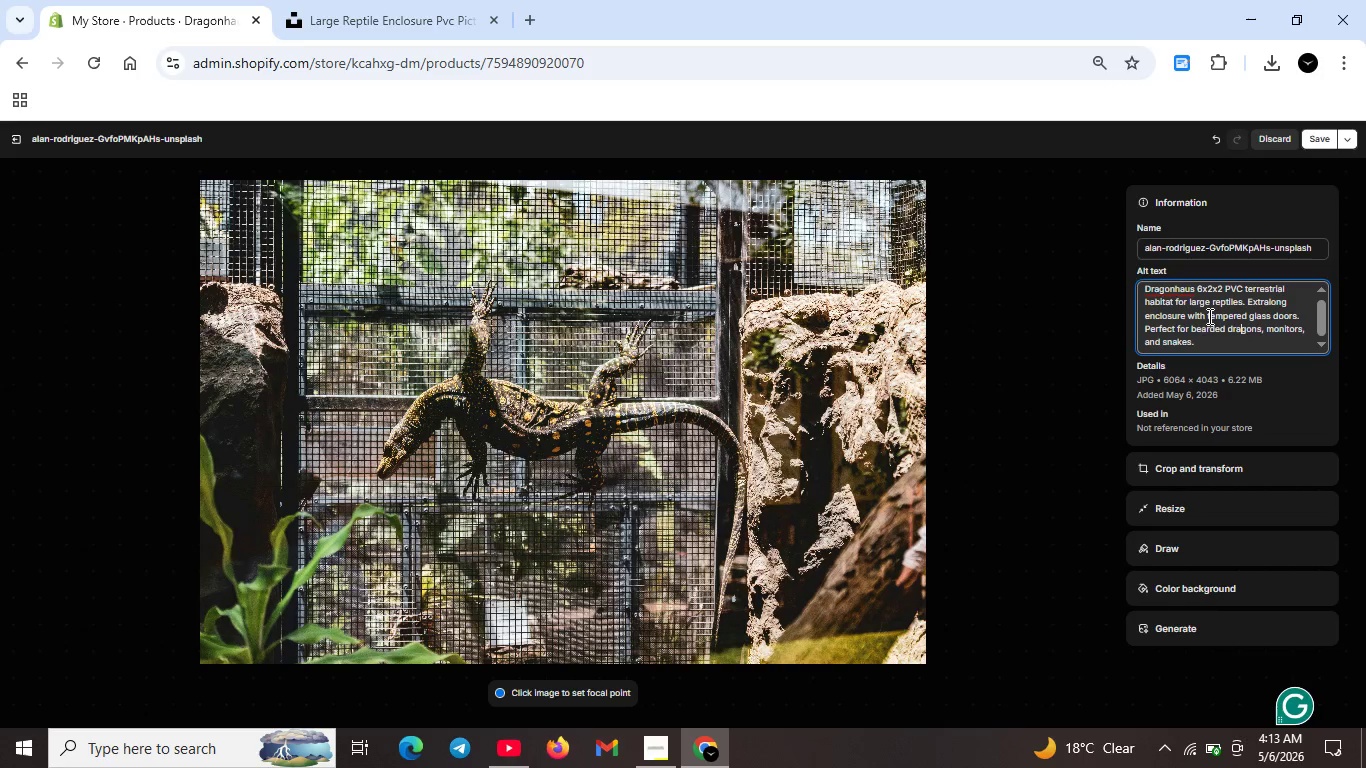 
left_click([1267, 302])
 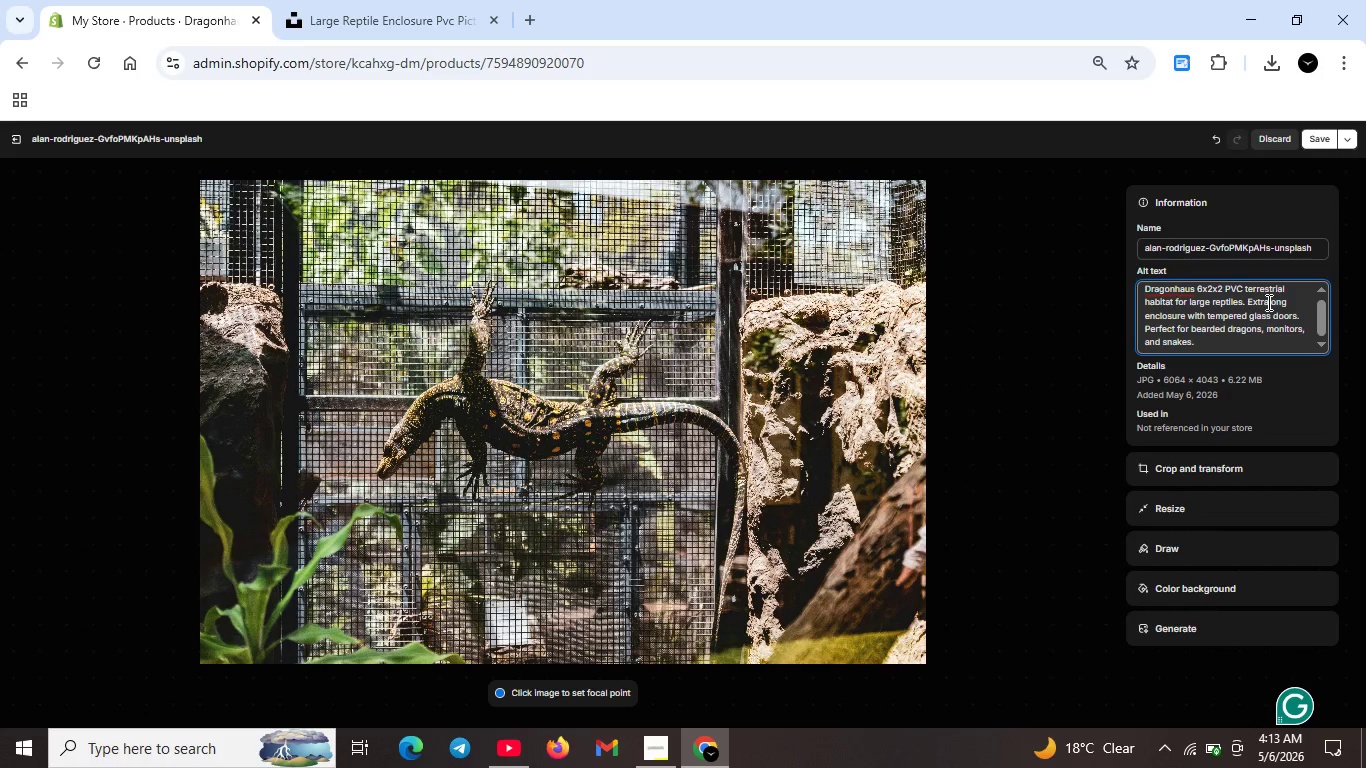 
key(Minus)
 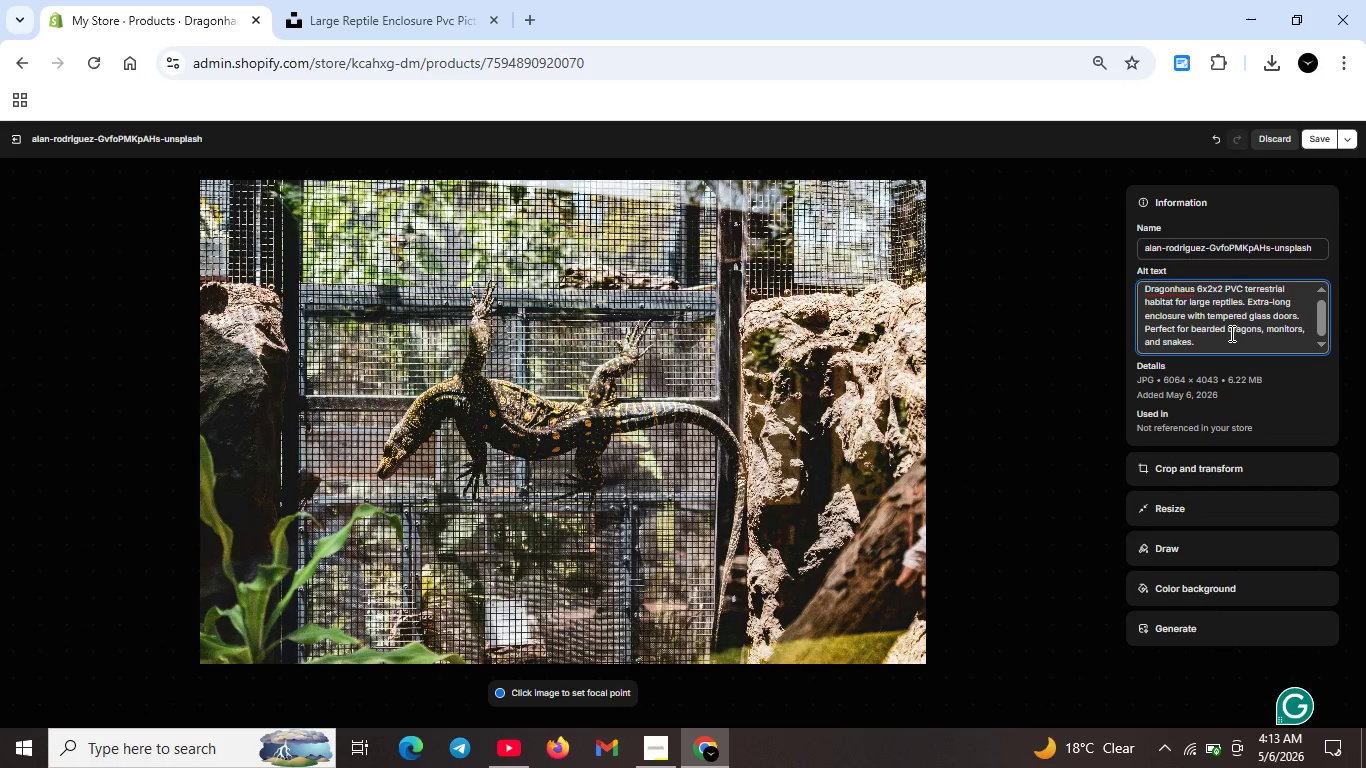 
wait(7.49)
 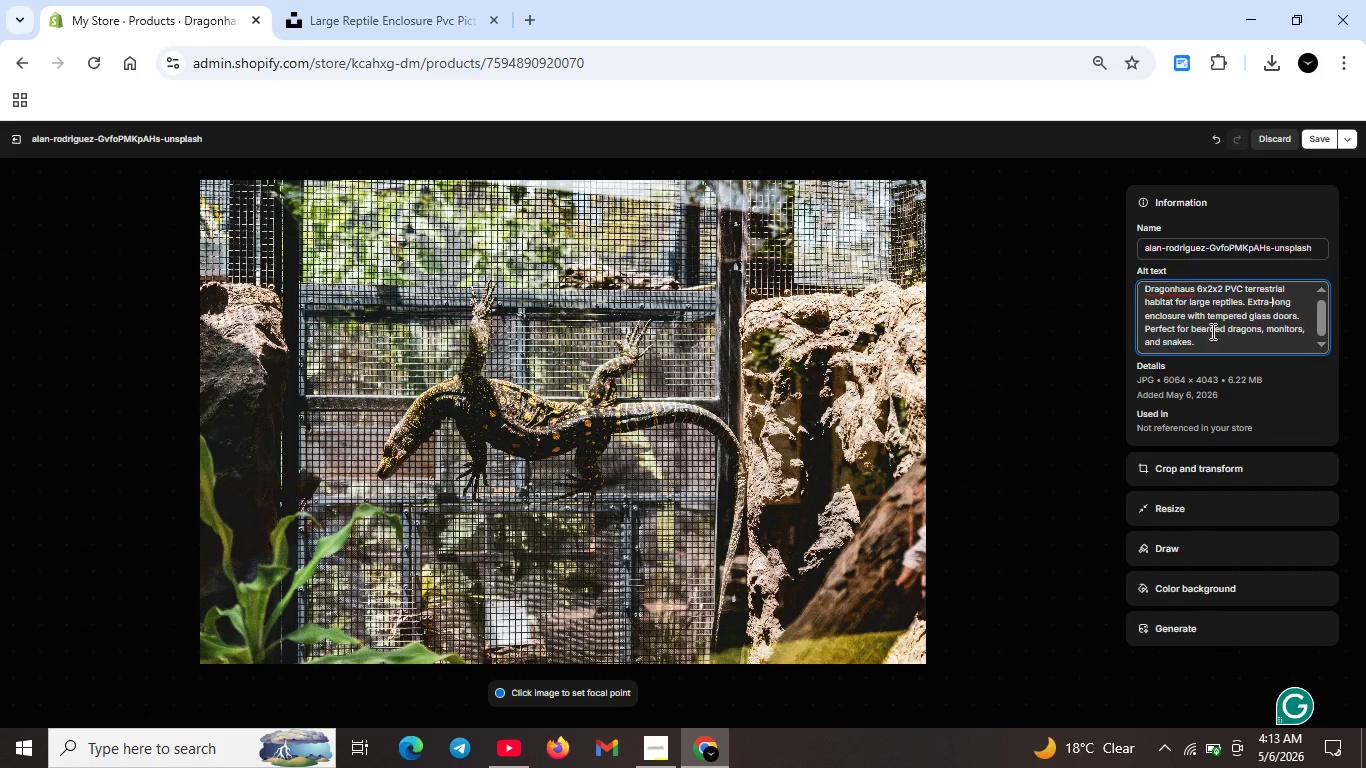 
left_click([1316, 143])
 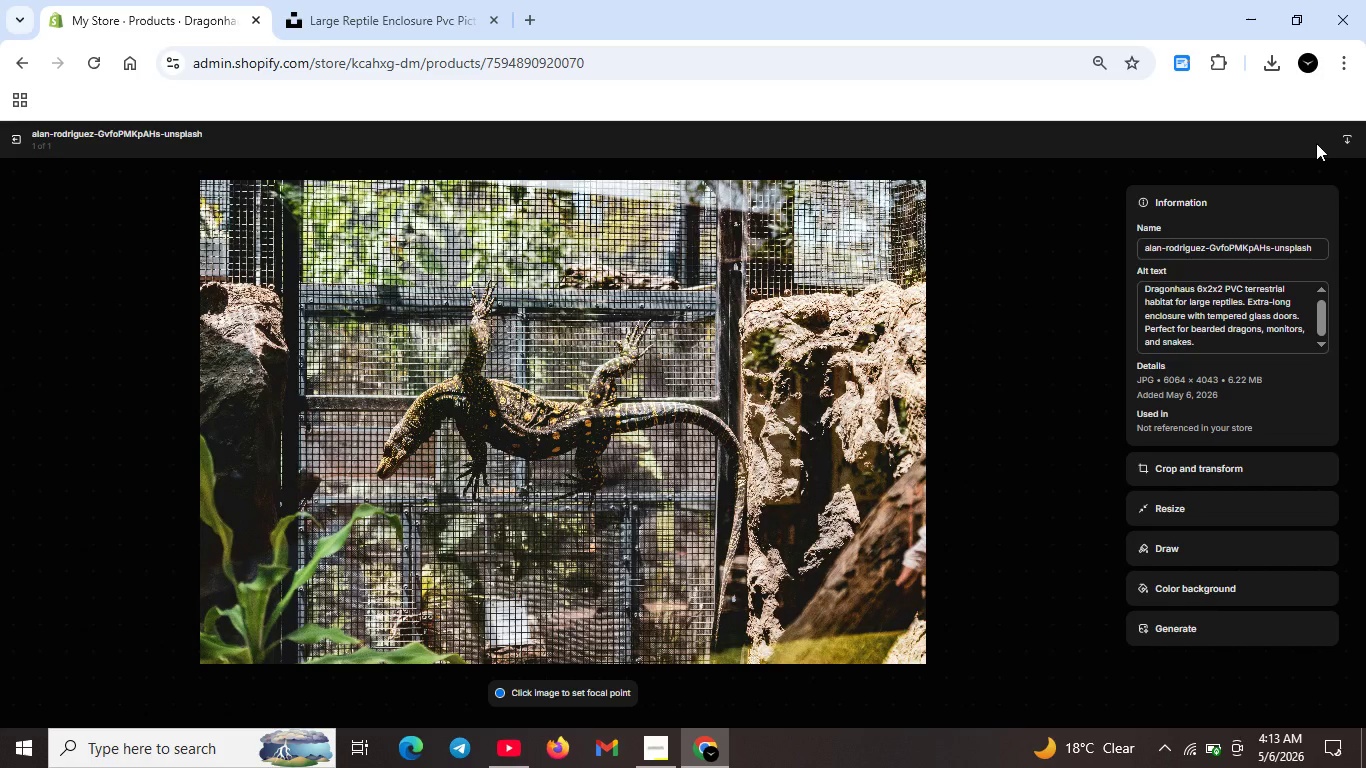 
wait(6.59)
 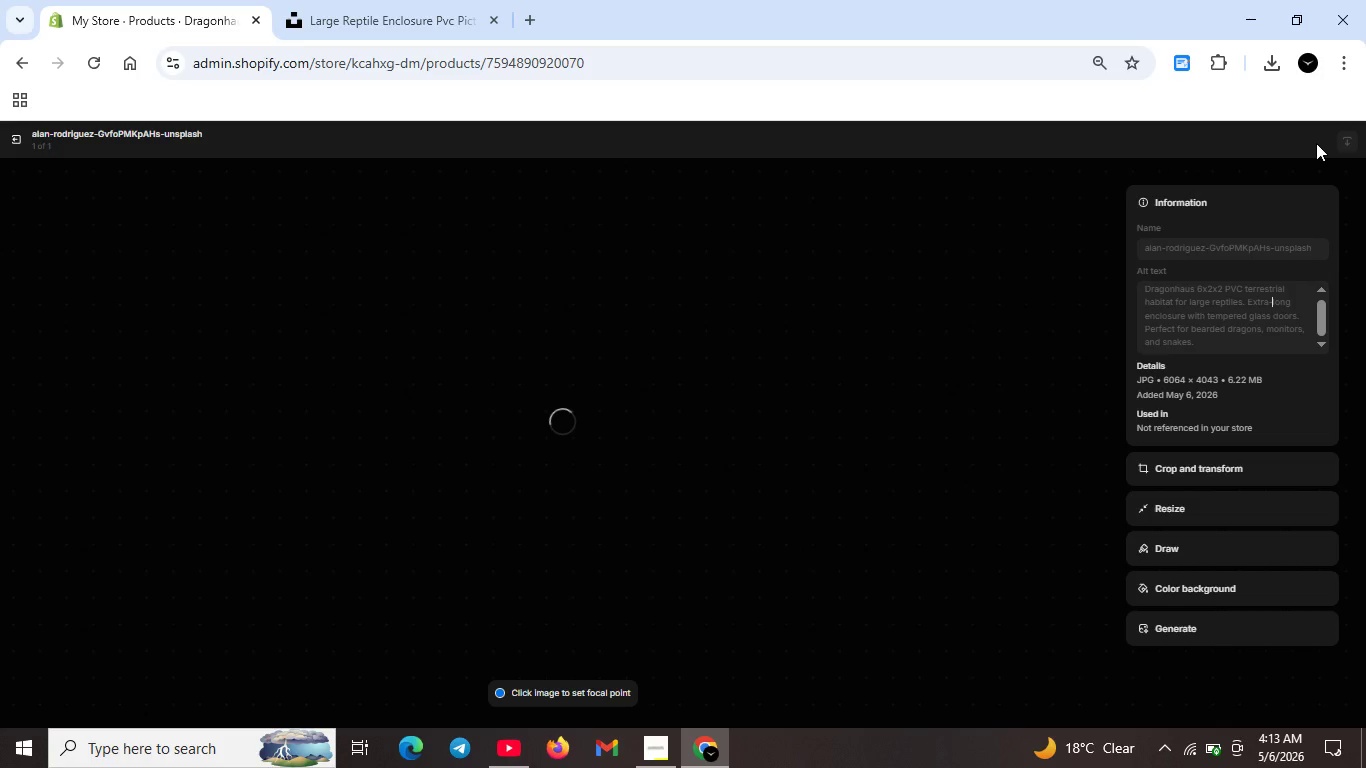 
scroll: coordinate [1244, 290], scroll_direction: up, amount: 2.0
 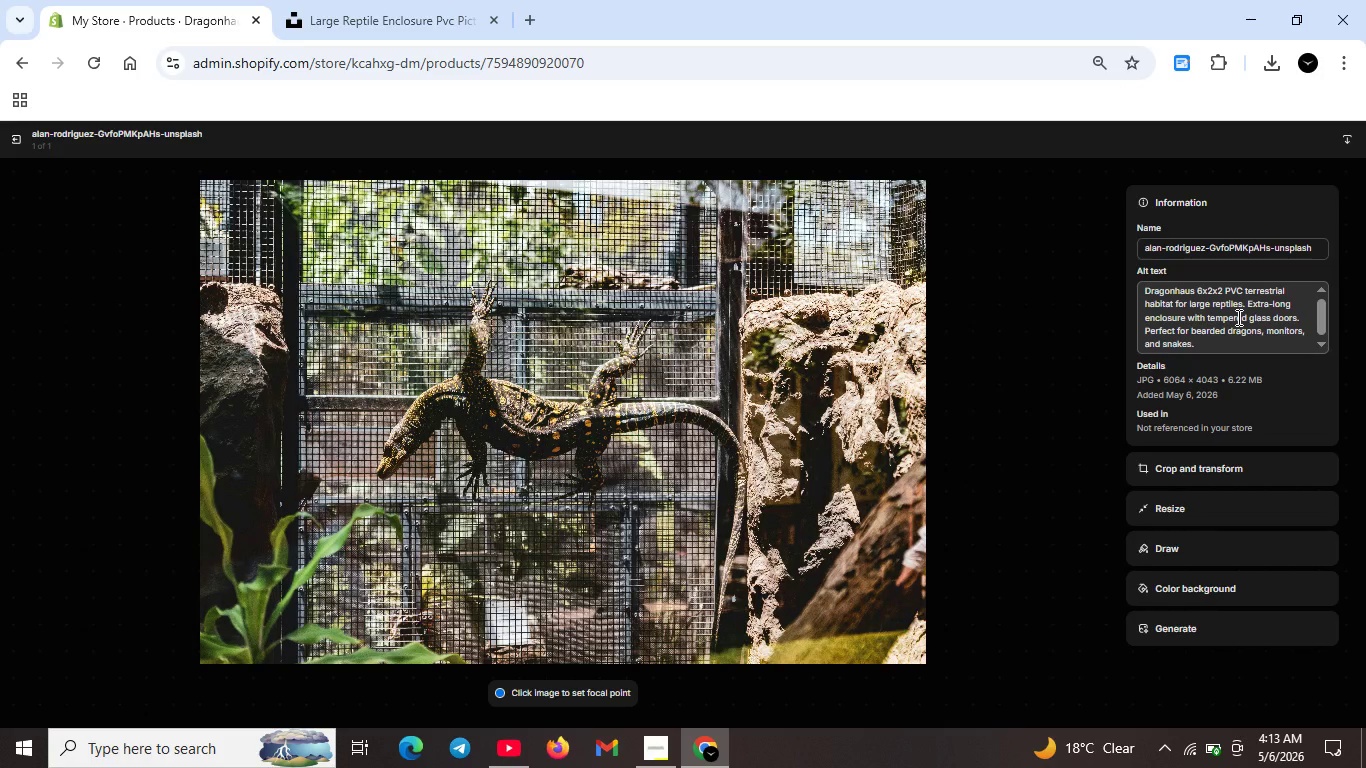 
wait(16.16)
 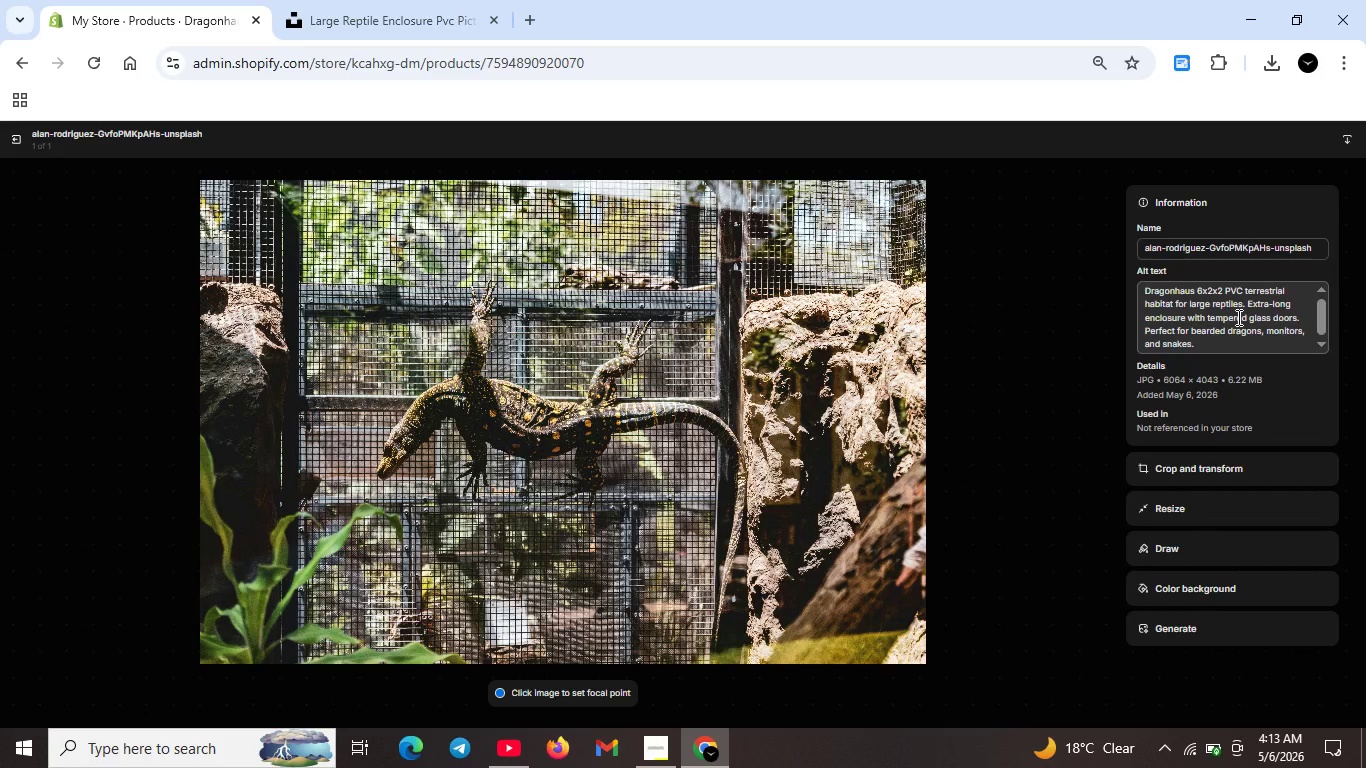 
left_click_drag(start_coordinate=[1173, 305], to_coordinate=[1238, 341])
 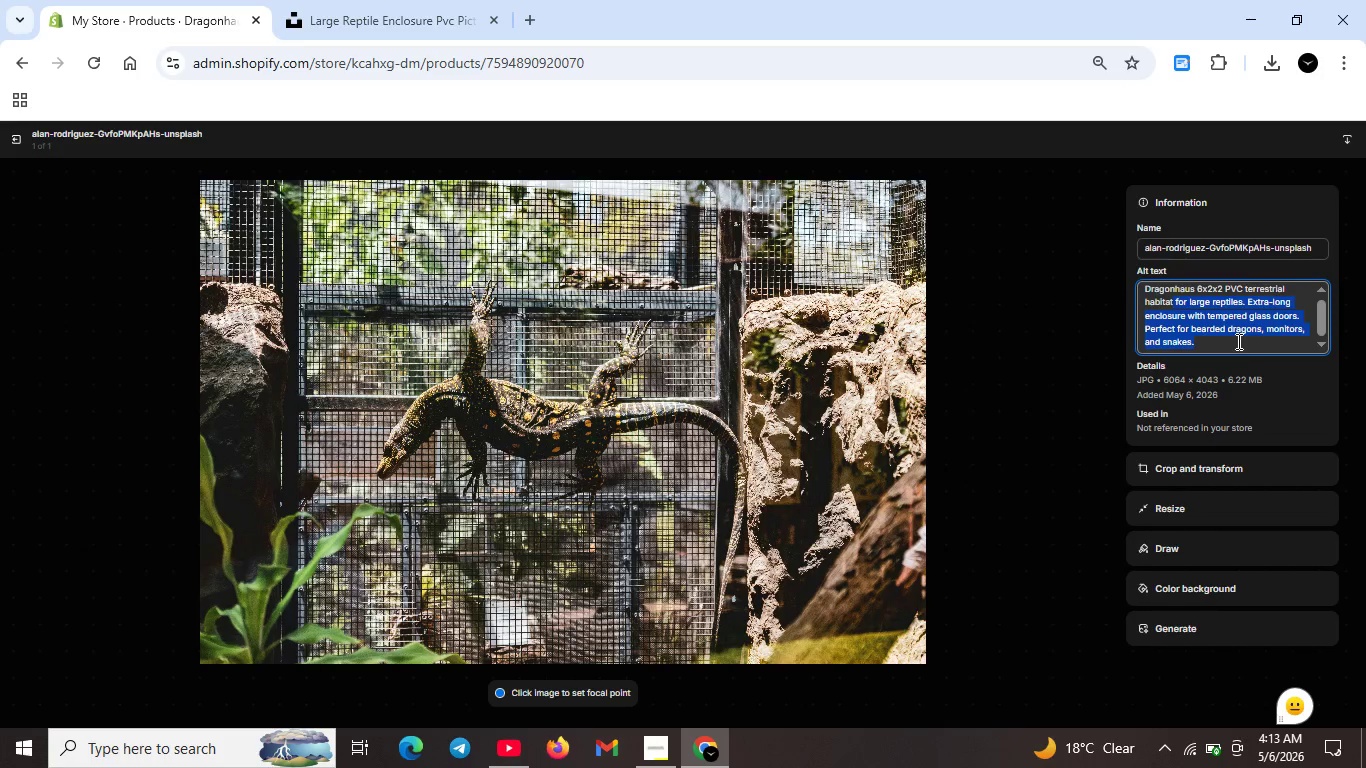 
key(Backspace)
 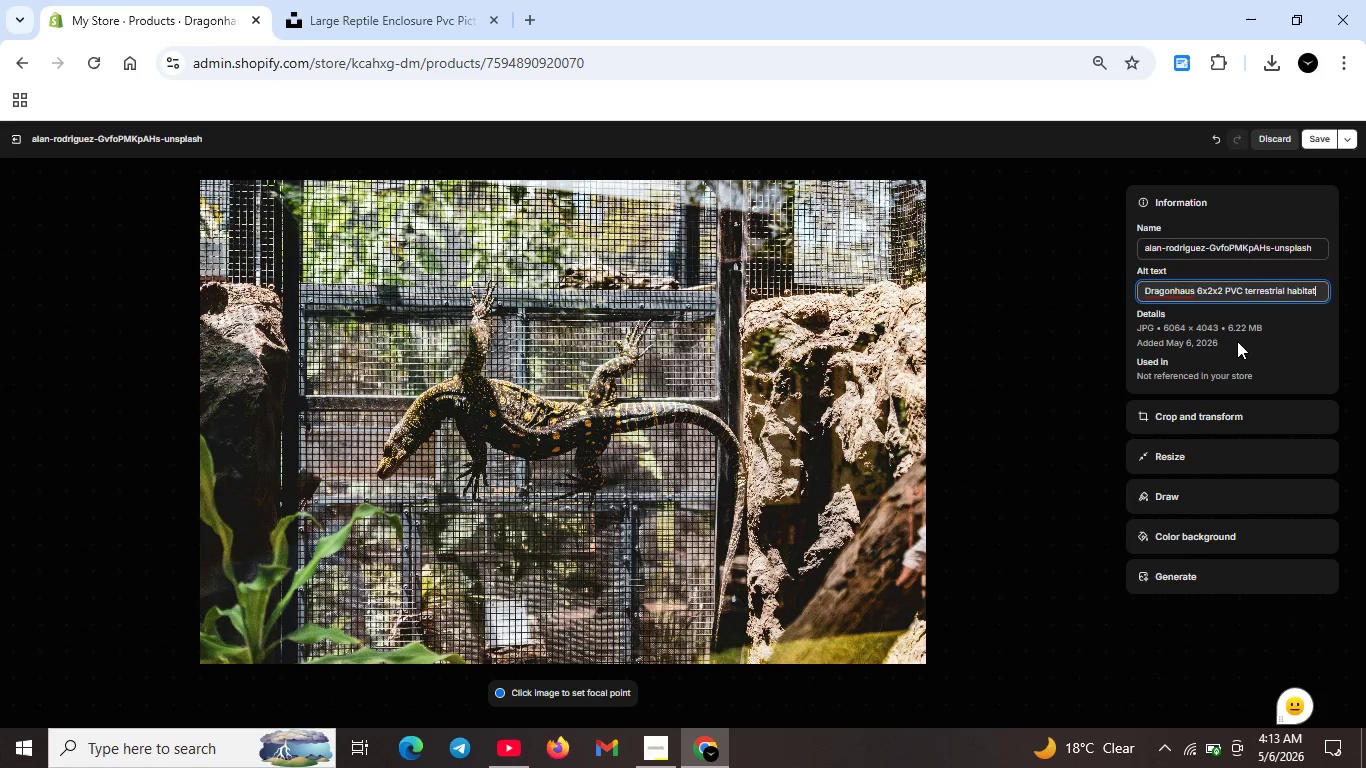 
type( wit tempered )
 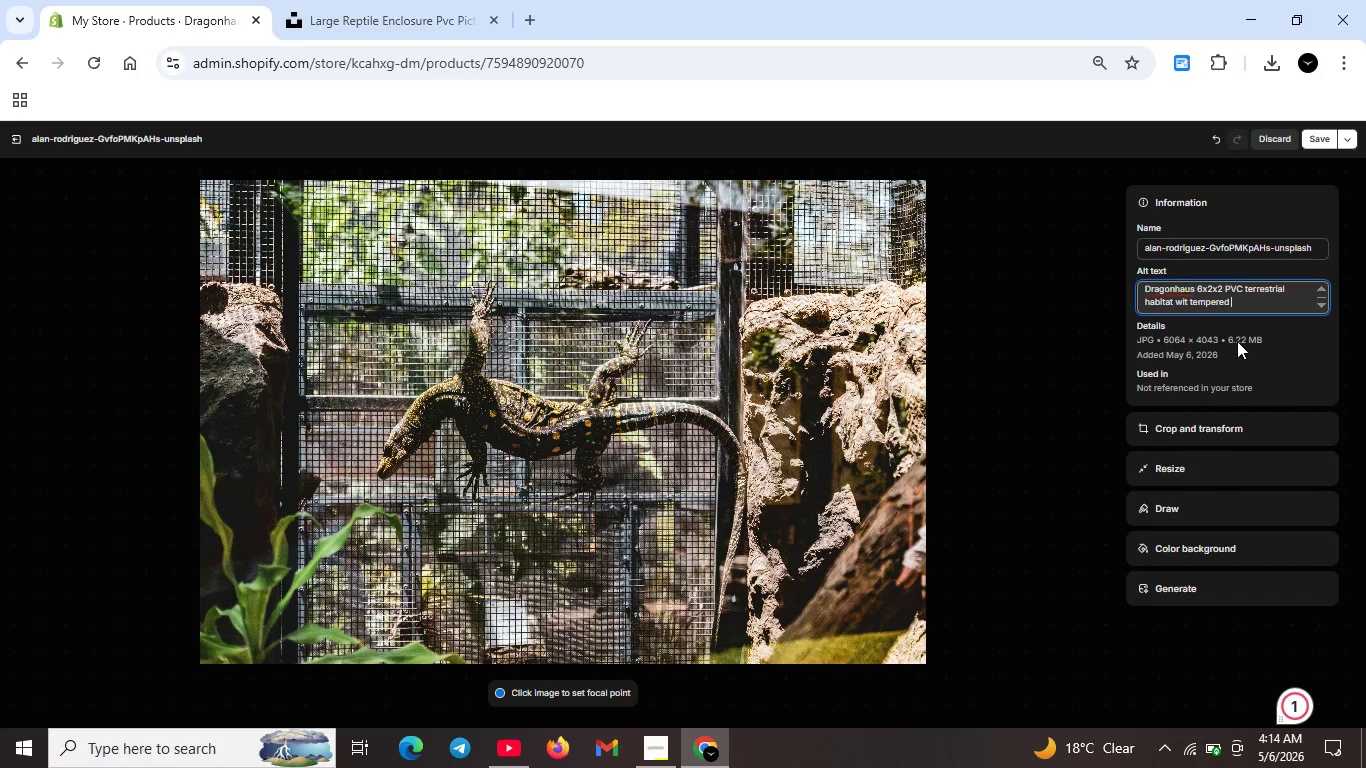 
wait(10.3)
 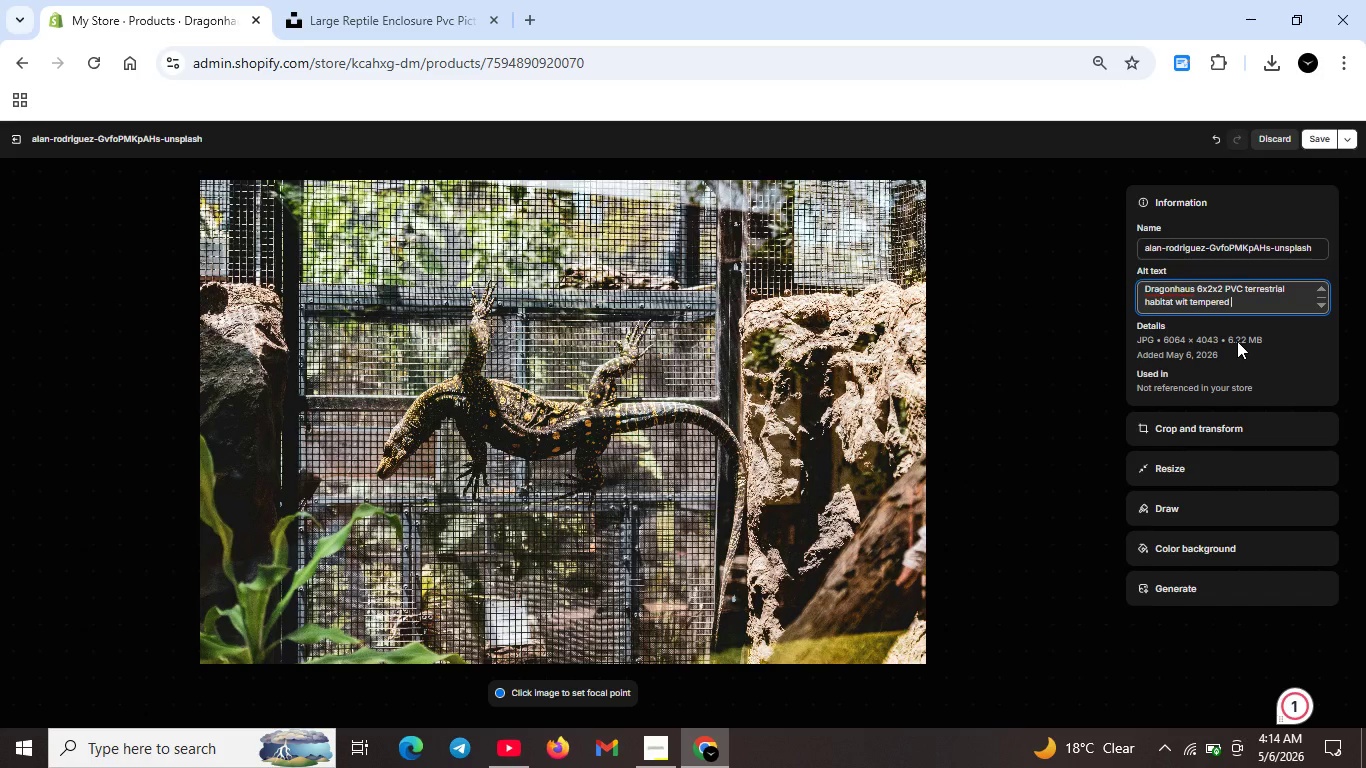 
type(glass sliding )
 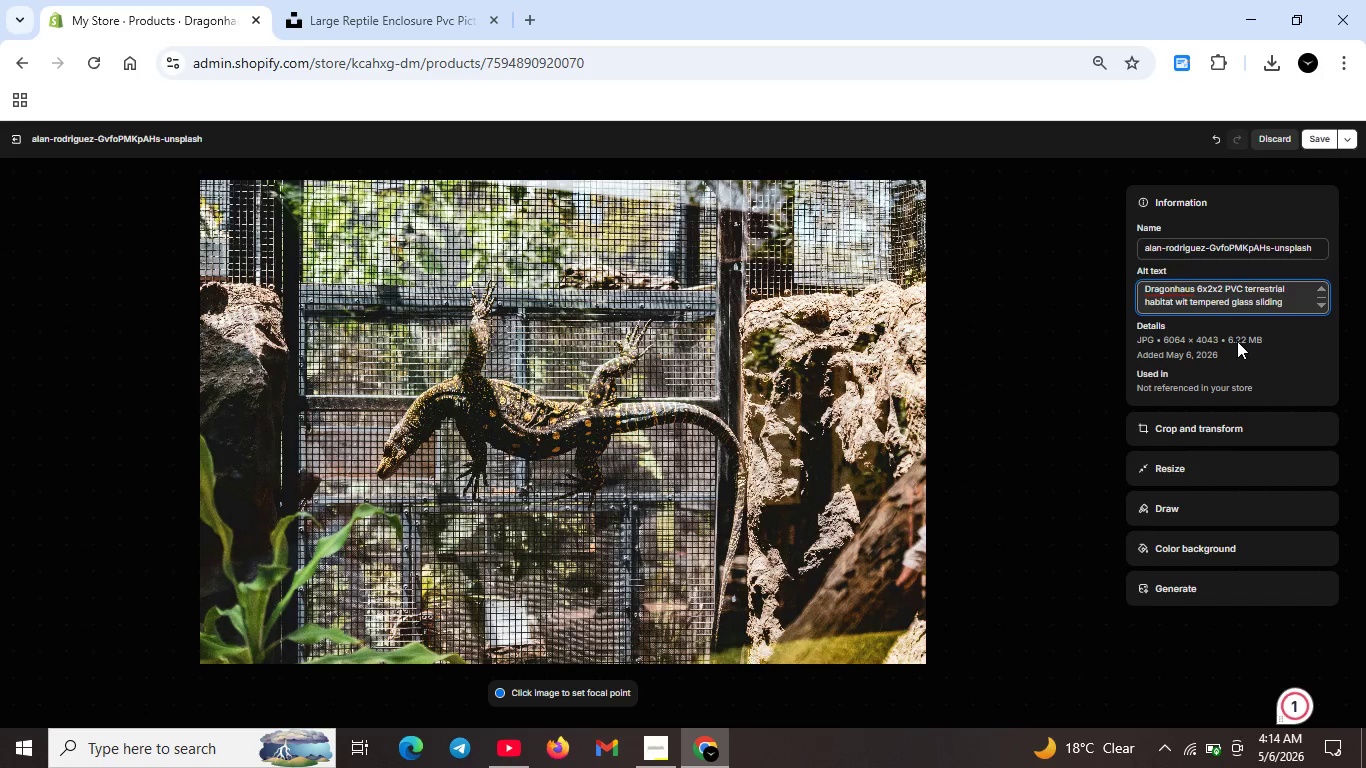 
wait(5.03)
 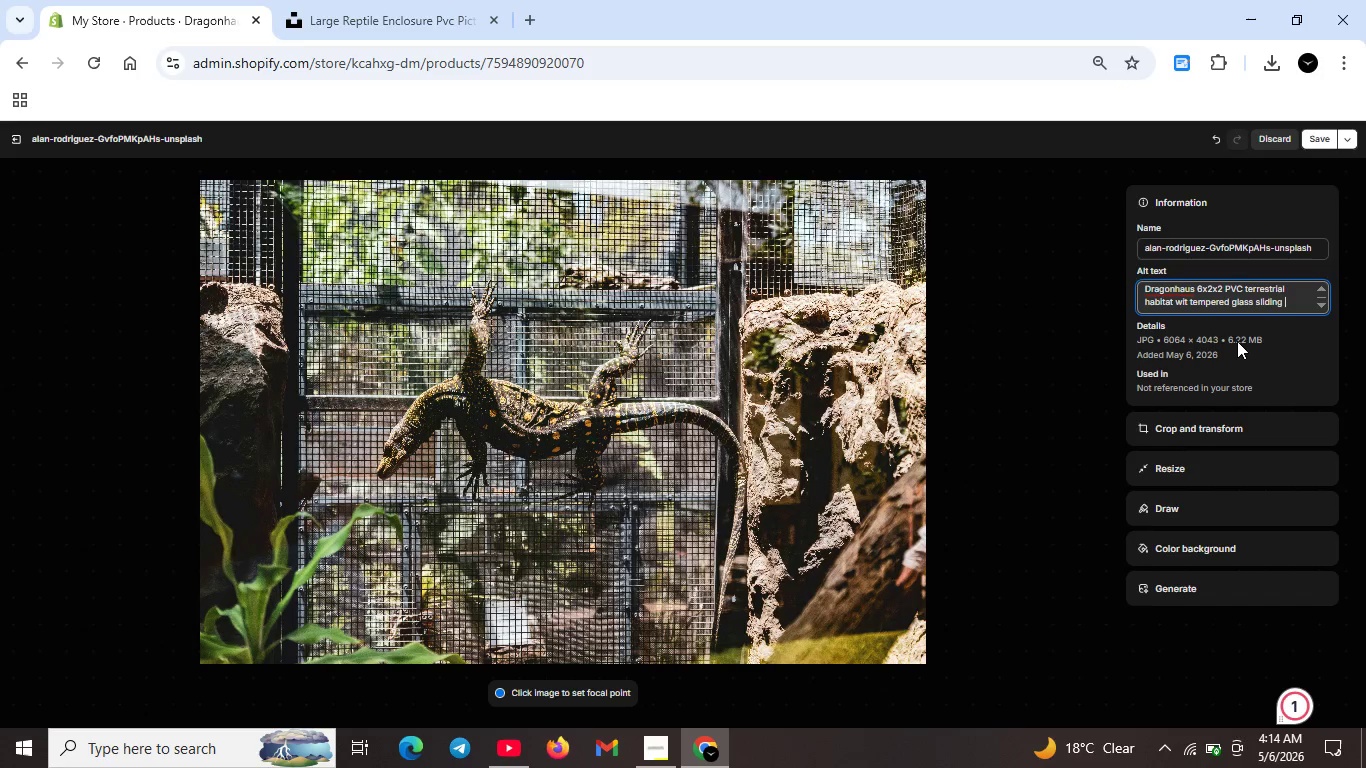 
type( doors. ex)
key(Backspace)
key(Backspace)
type(Extra-lon reptile enclosure for beared )
 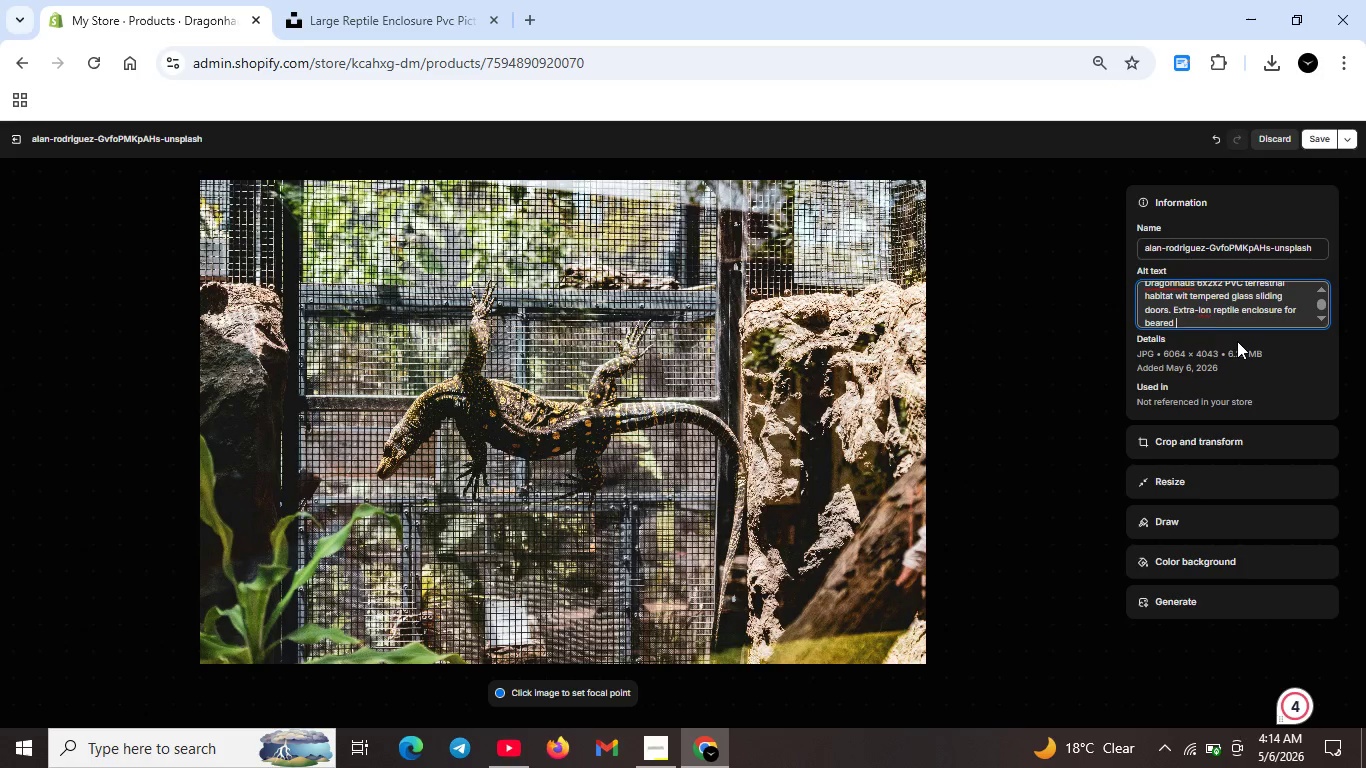 
key(ArrowLeft)
 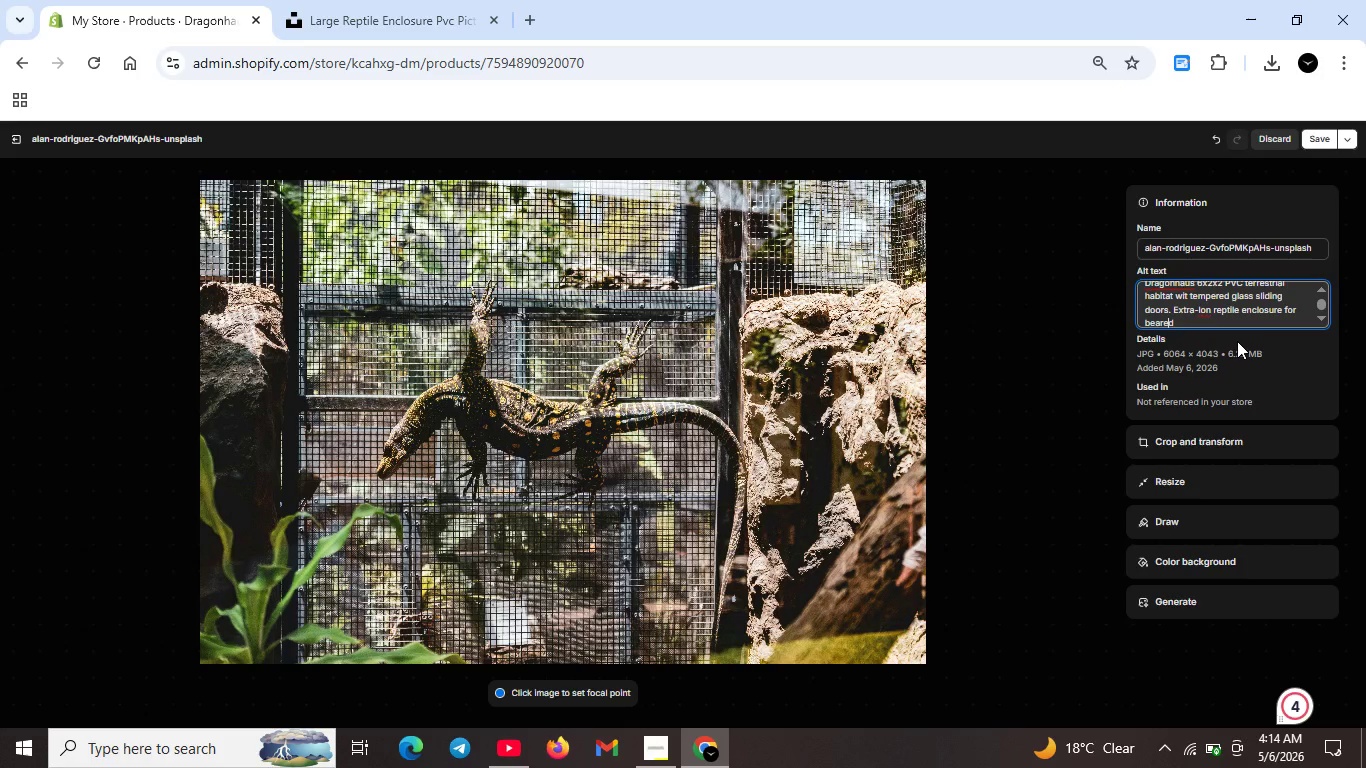 
key(ArrowLeft)
 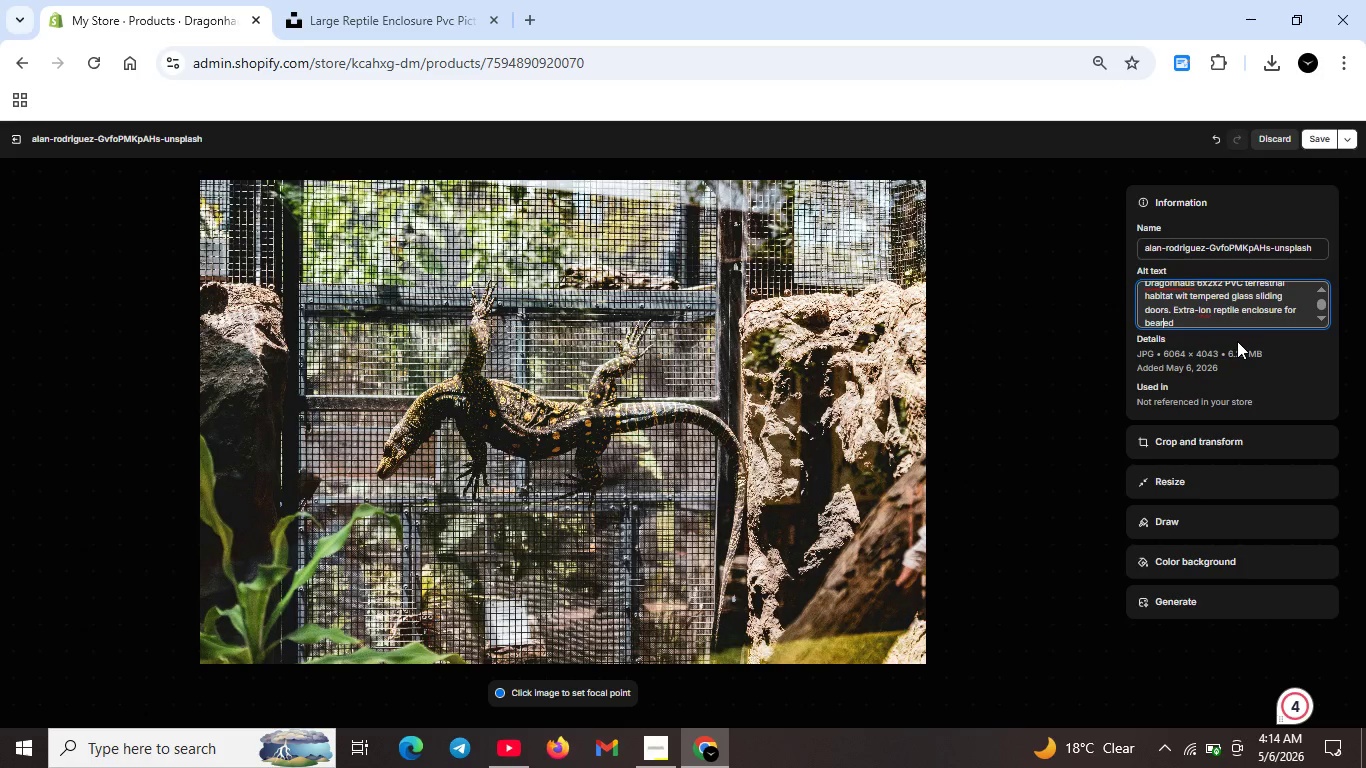 
key(ArrowLeft)
 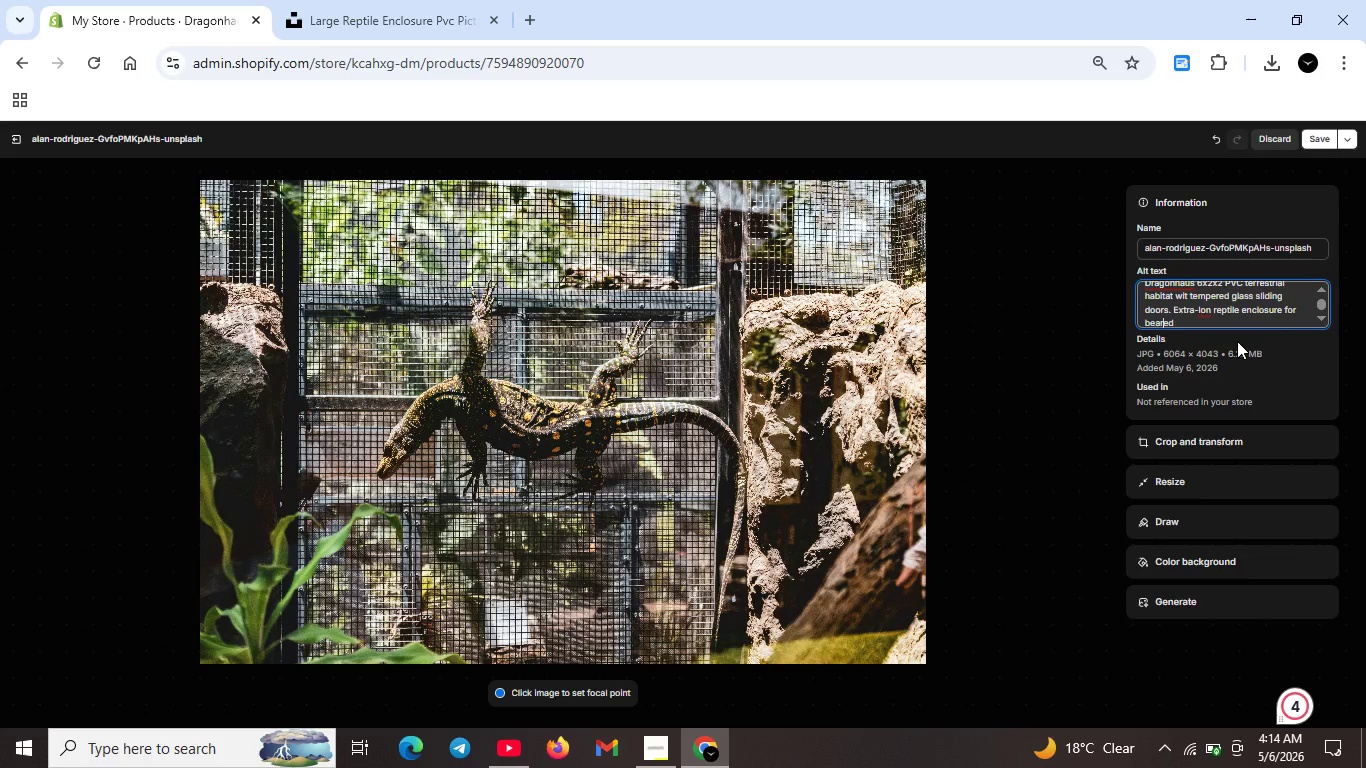 
key(ArrowRight)
 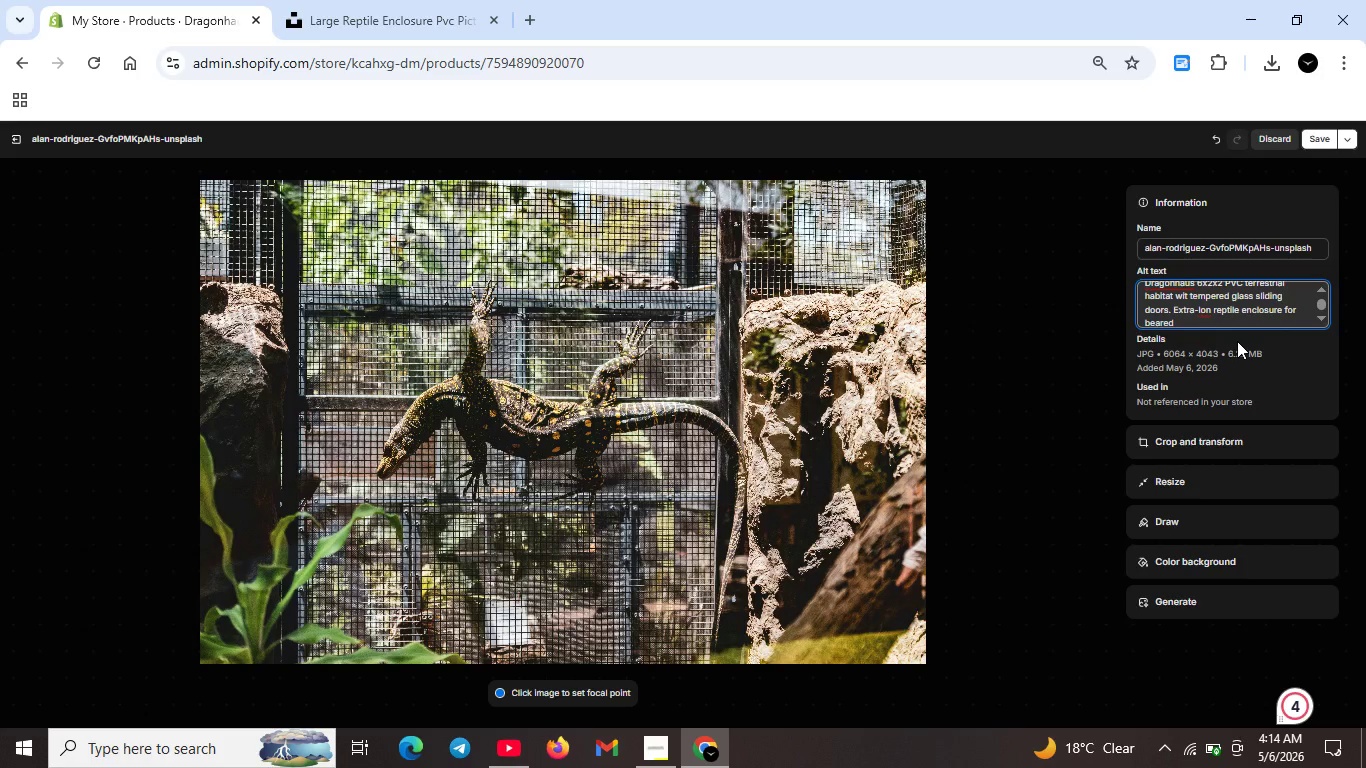 
key(ArrowLeft)
 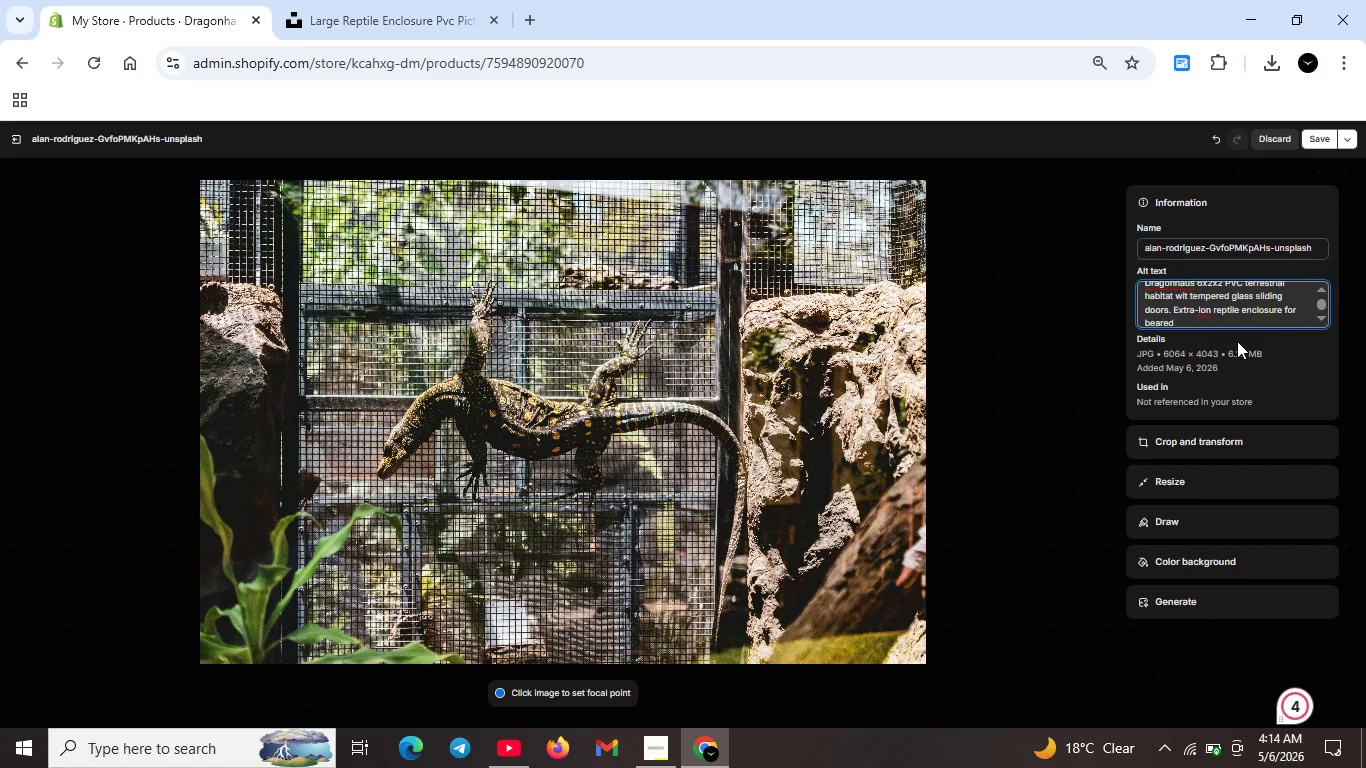 
key(D)
 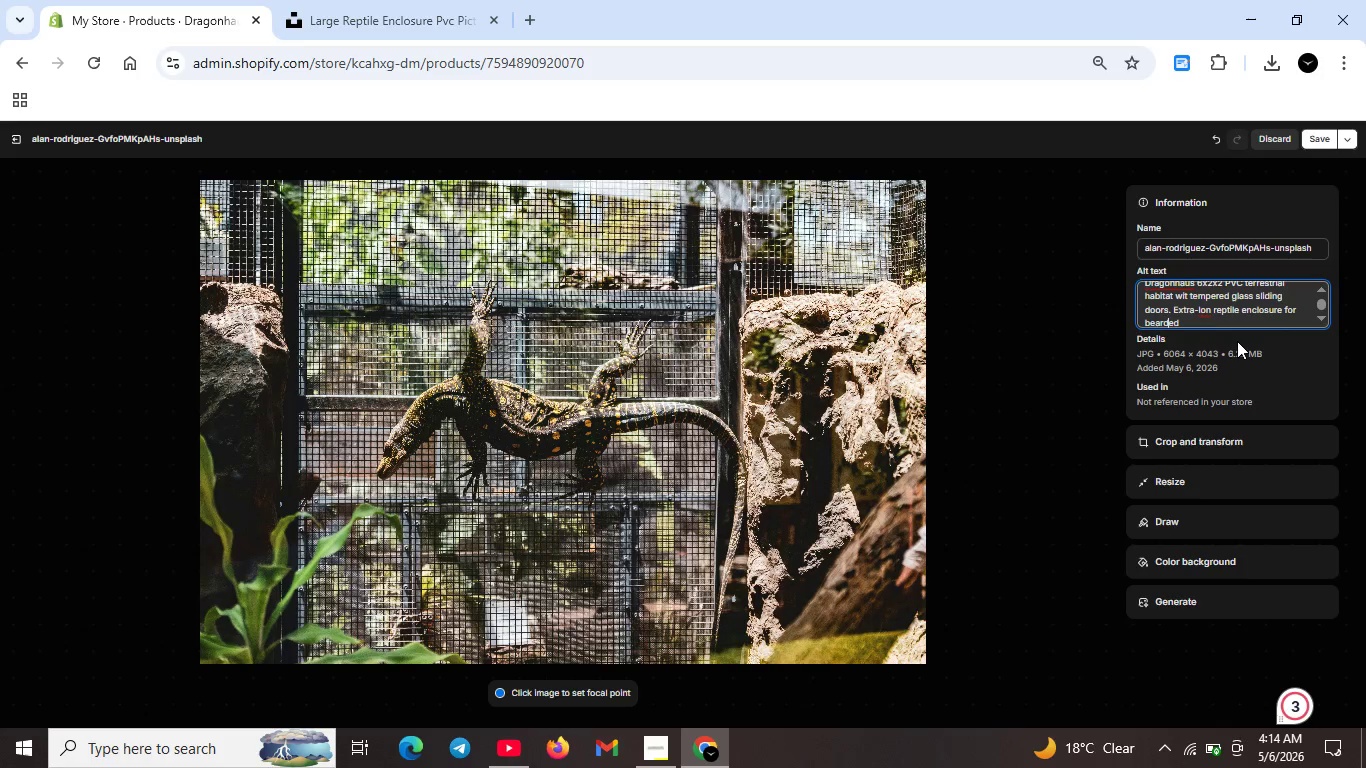 
key(ArrowRight)
 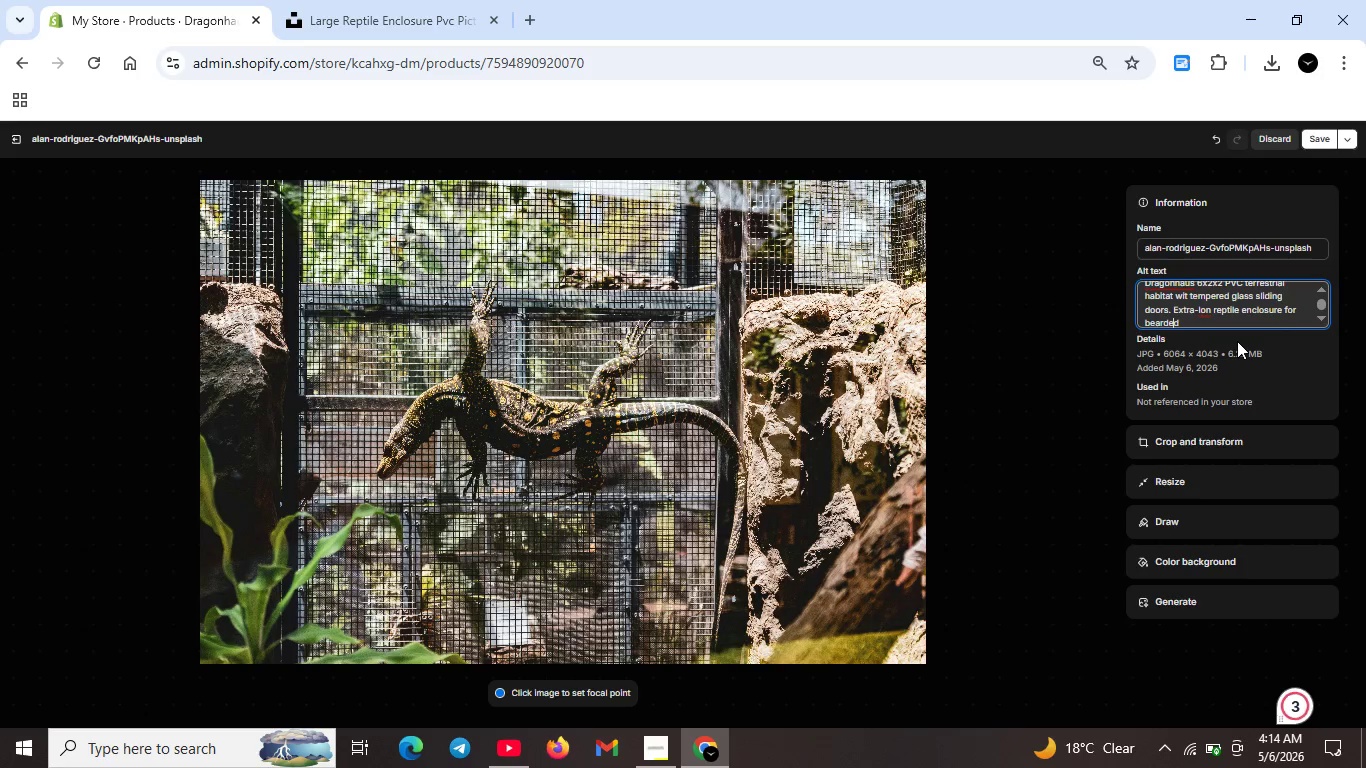 
key(ArrowRight)
 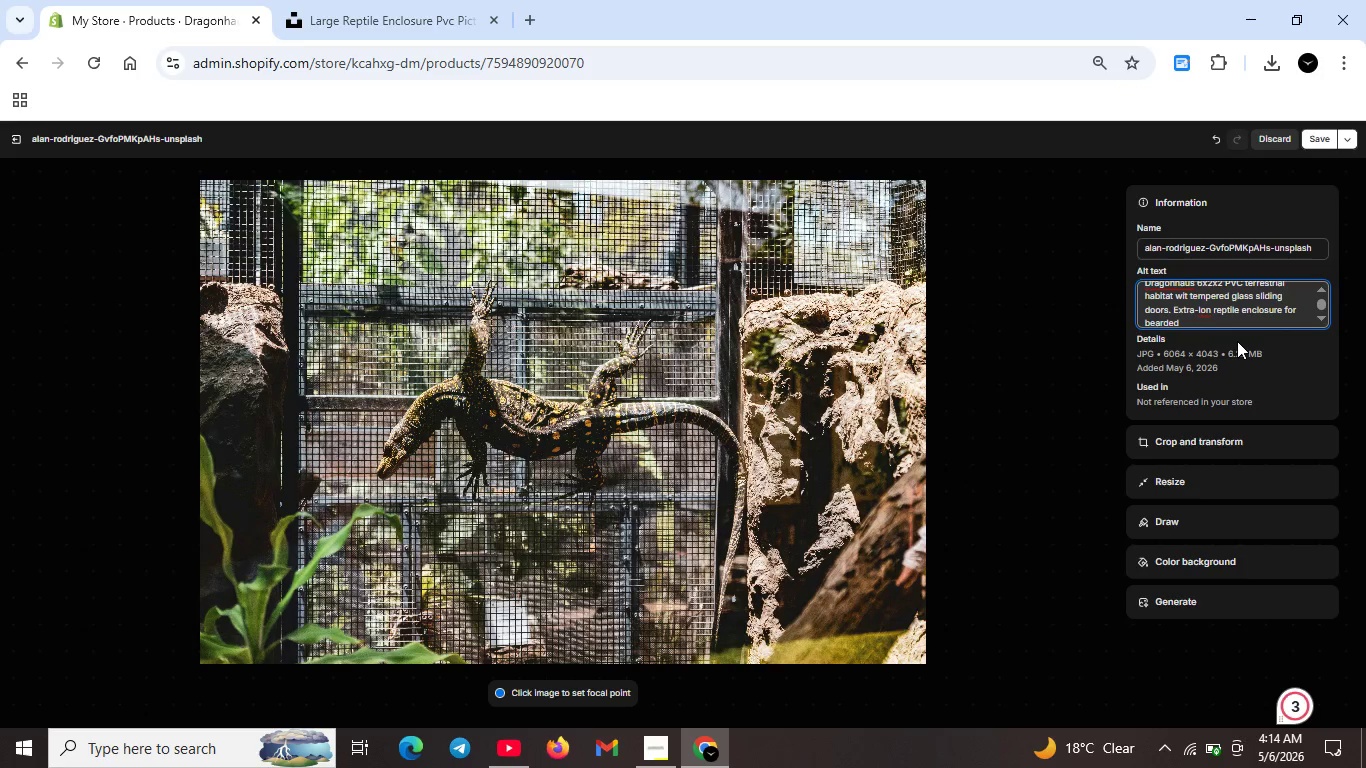 
type( draons, monitors, and large snakes.)
 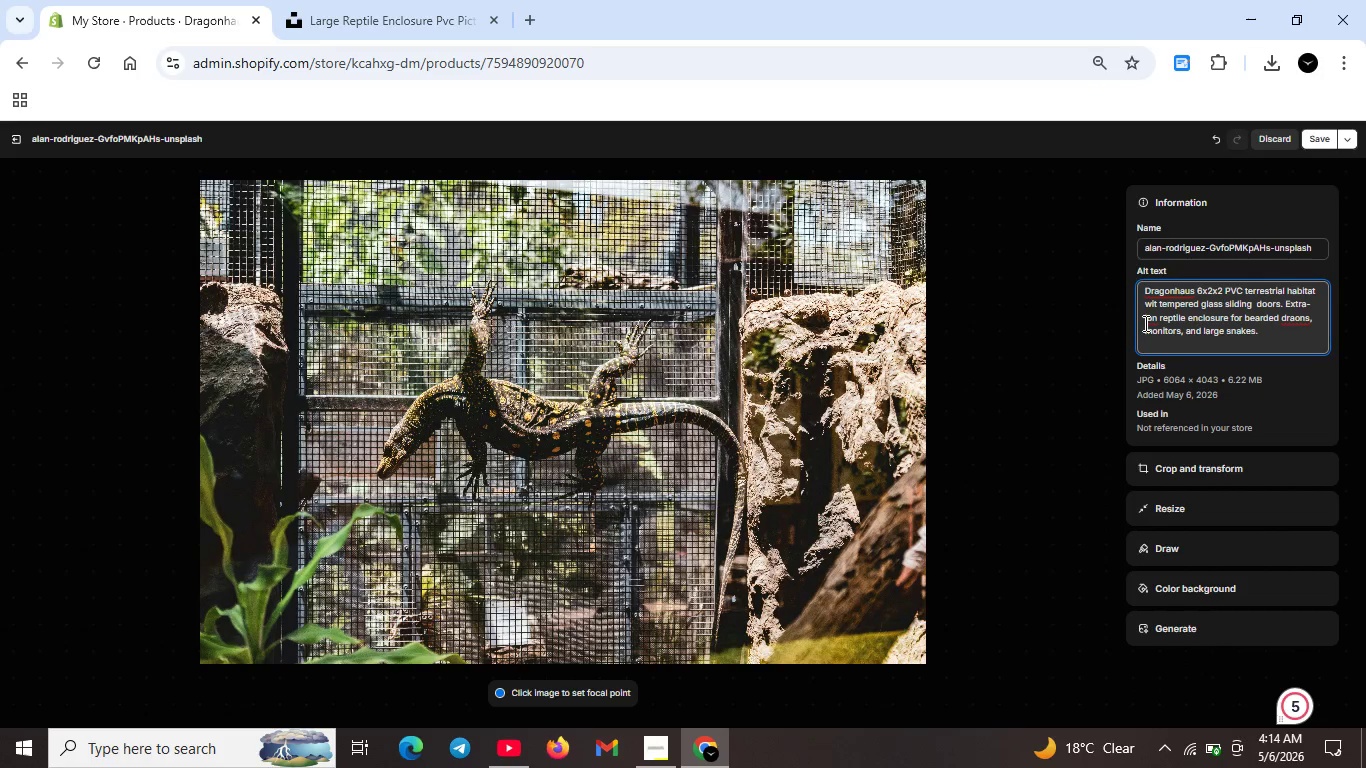 
left_click([1148, 321])
 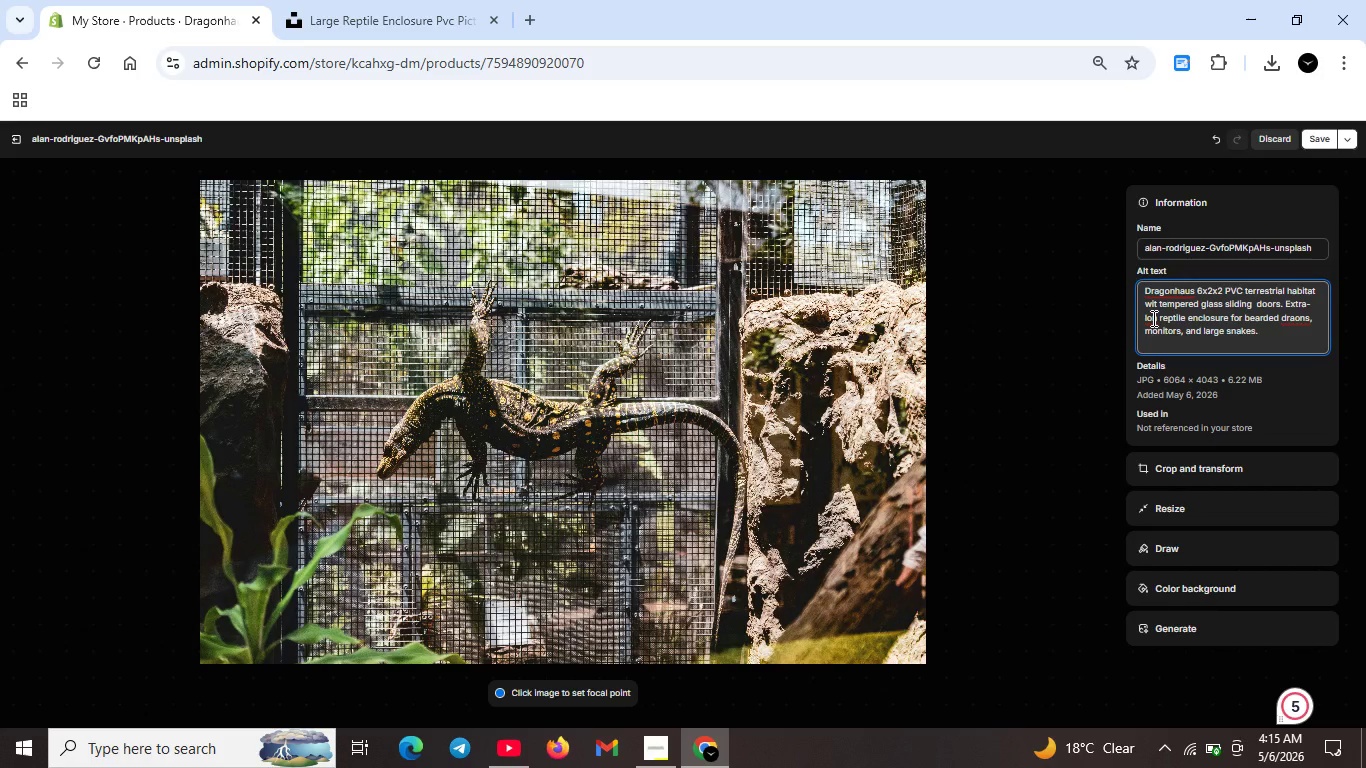 
left_click([1152, 318])
 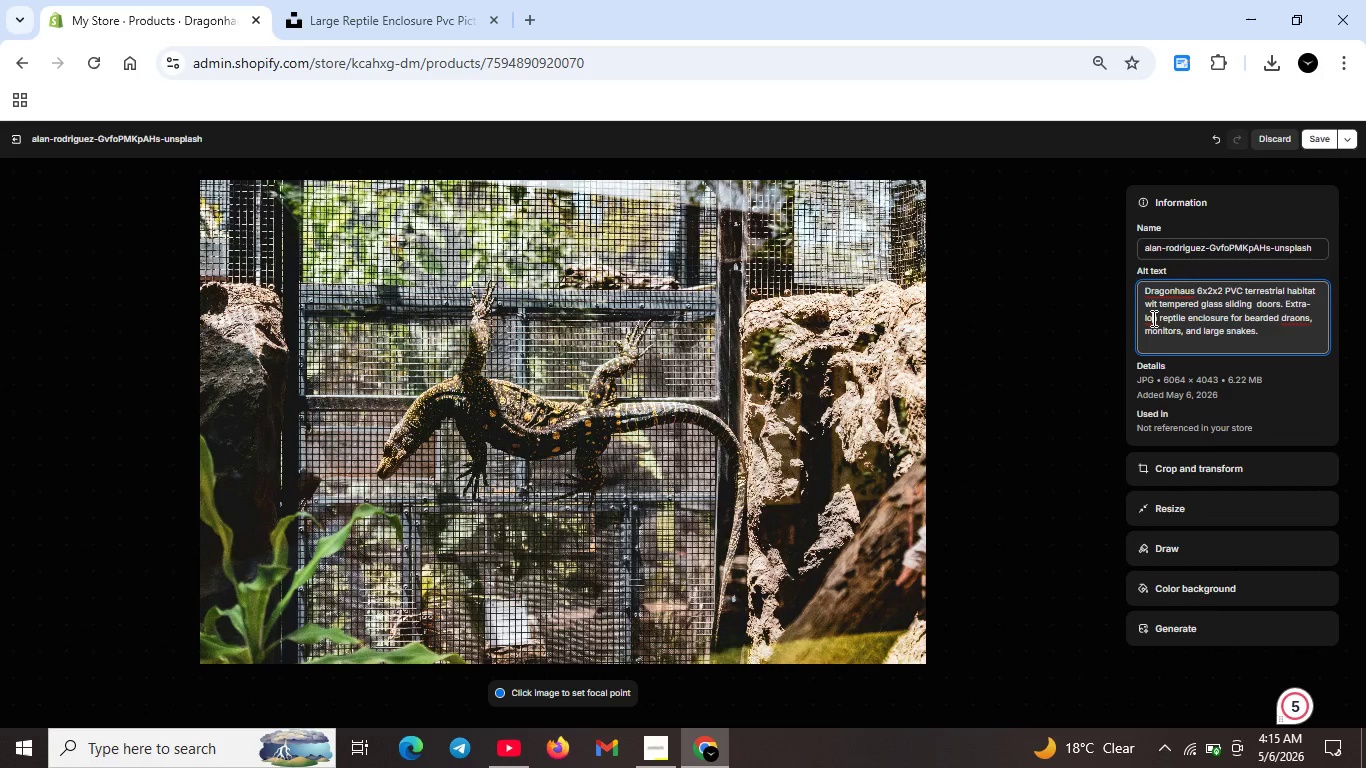 
key(N)
 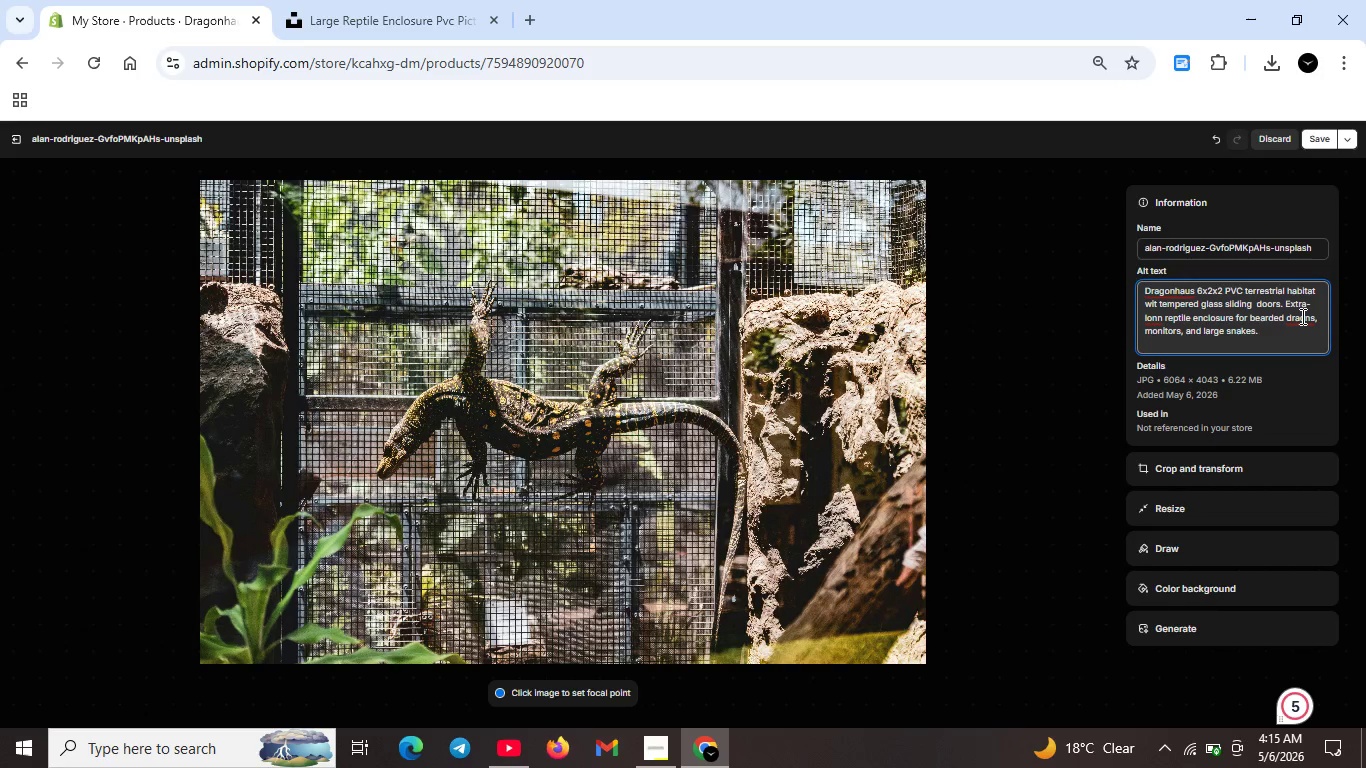 
left_click([1300, 316])
 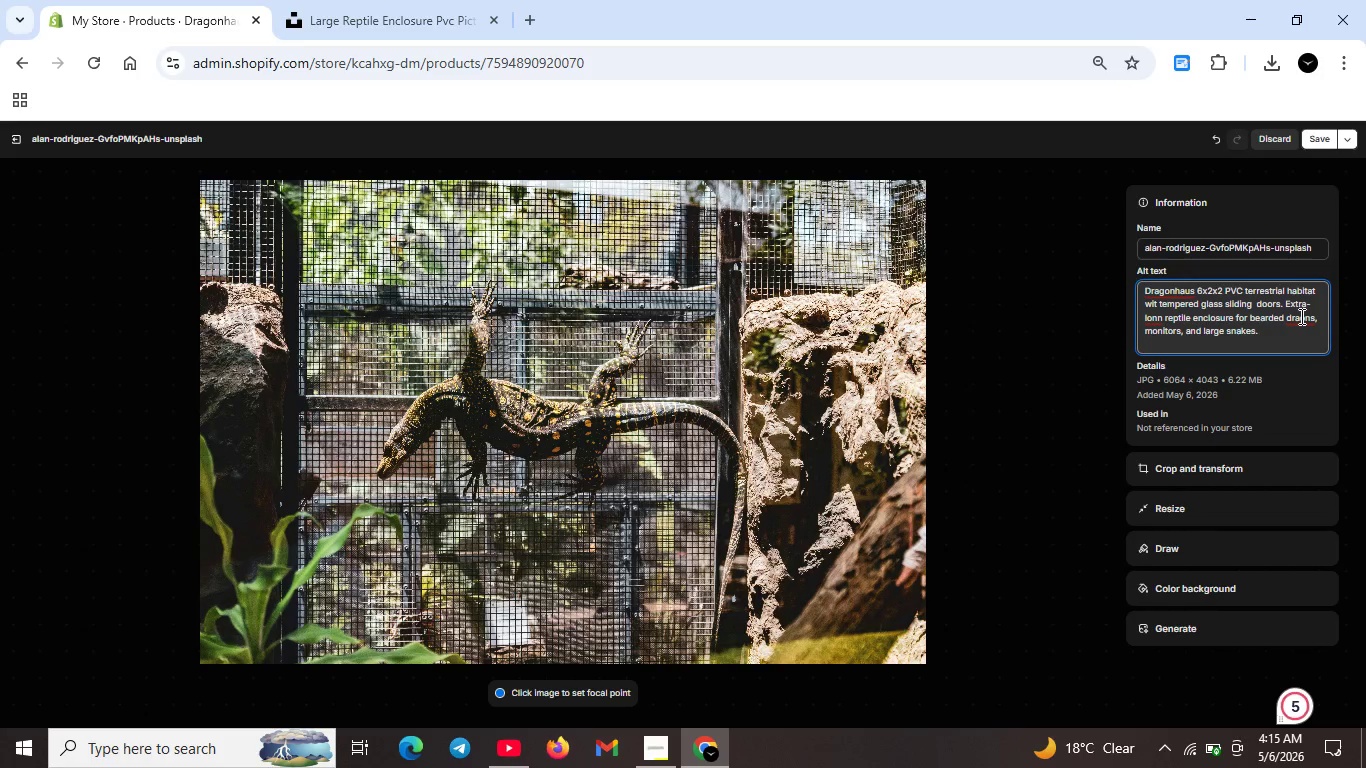 
key(G)
 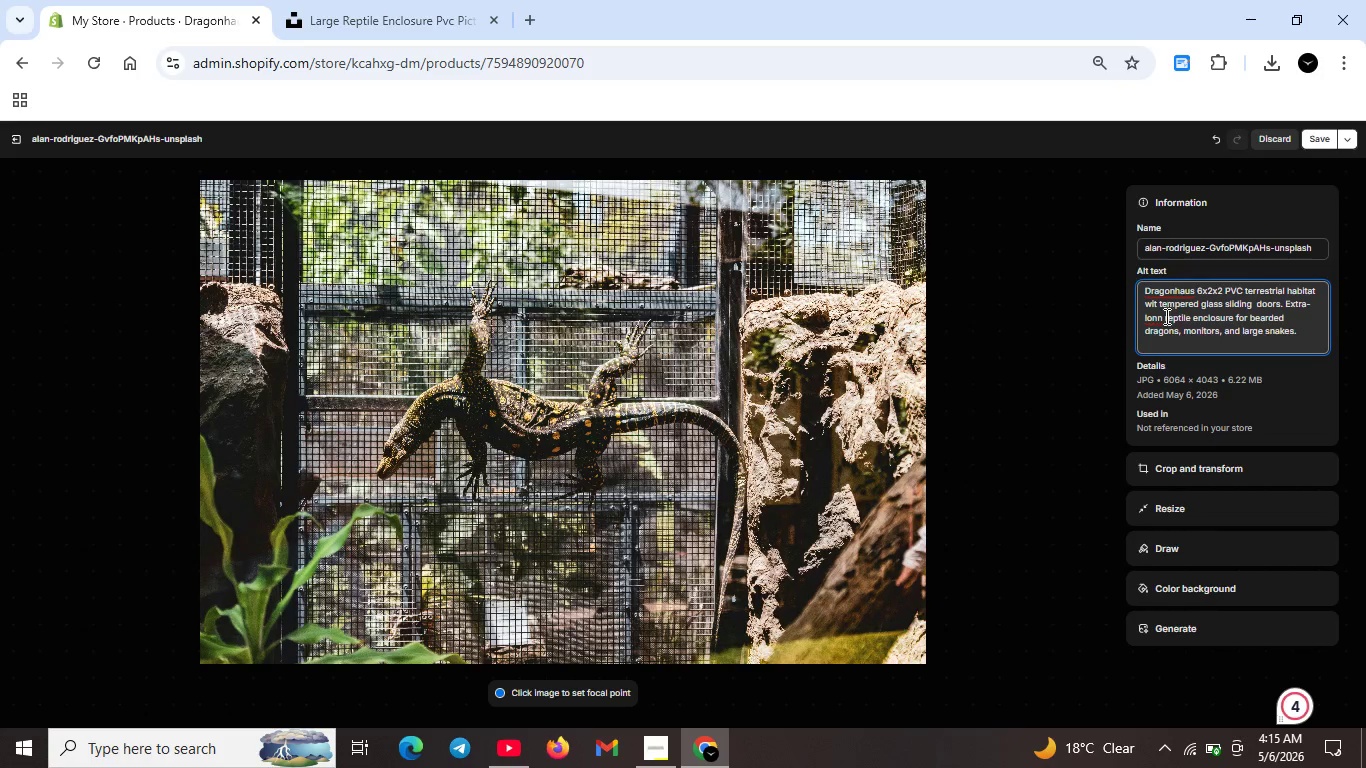 
left_click([1156, 314])
 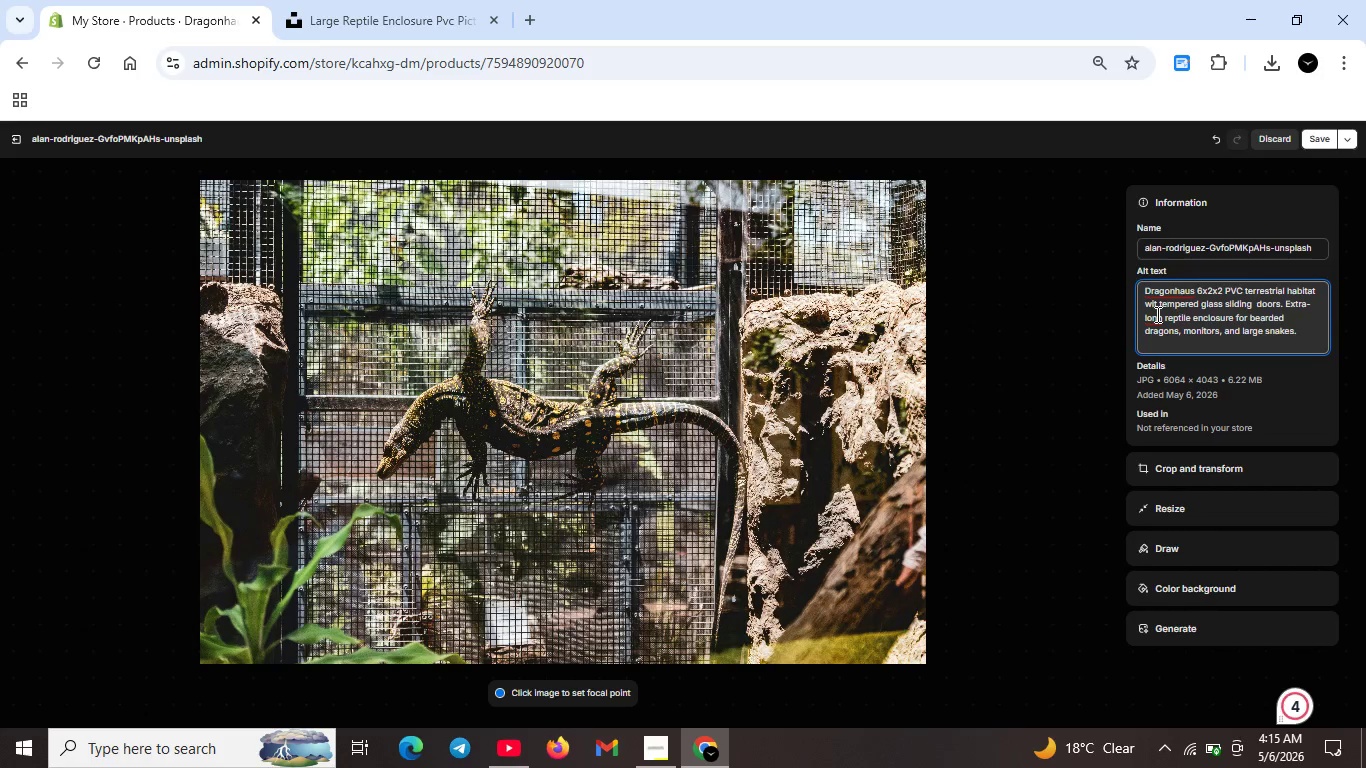 
key(Backspace)
 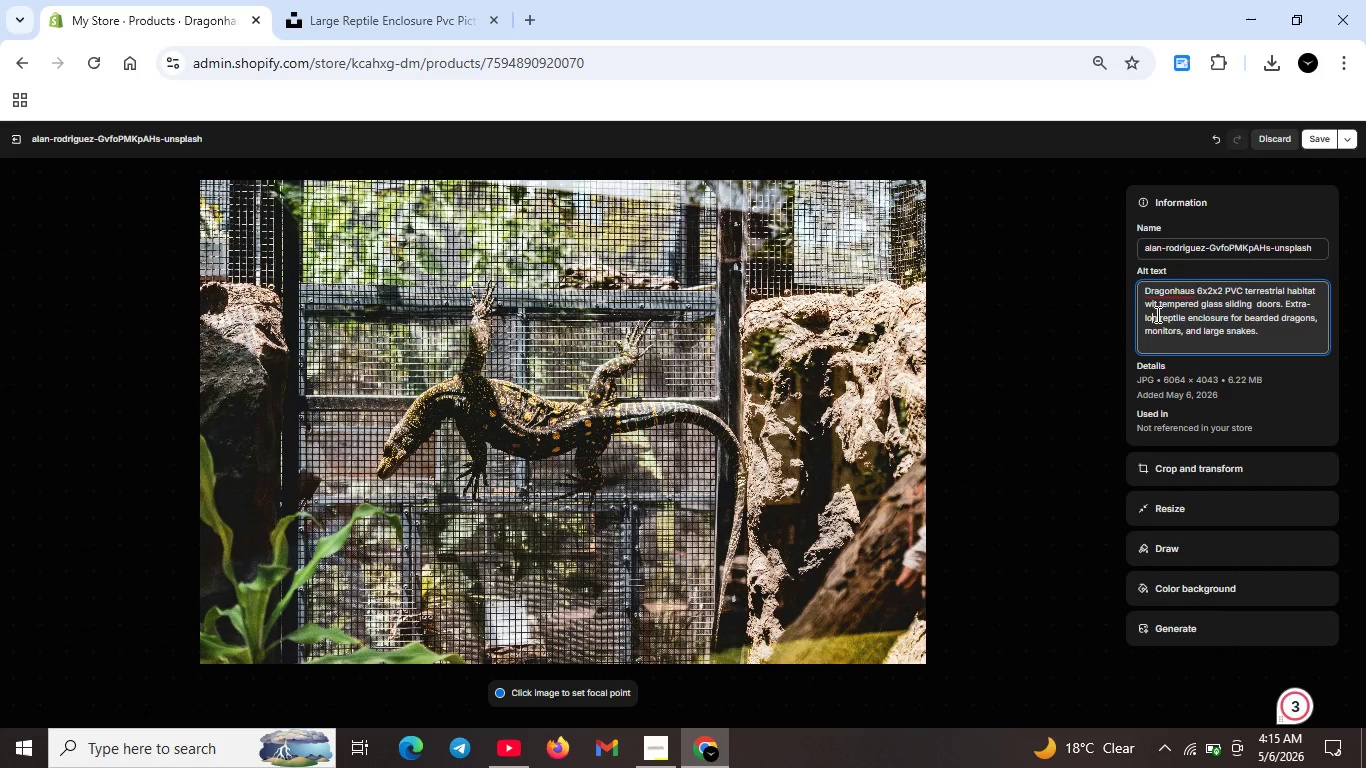 
key(ArrowRight)
 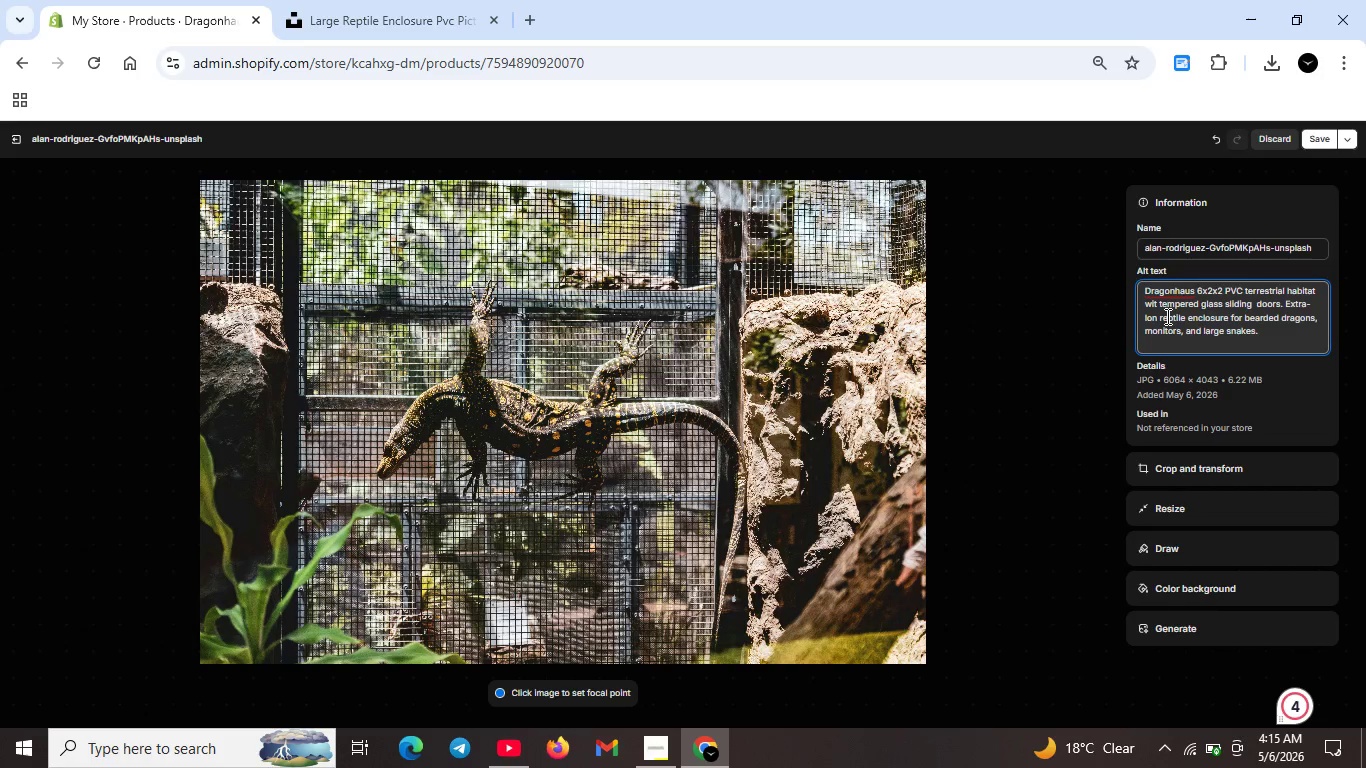 
key(G)
 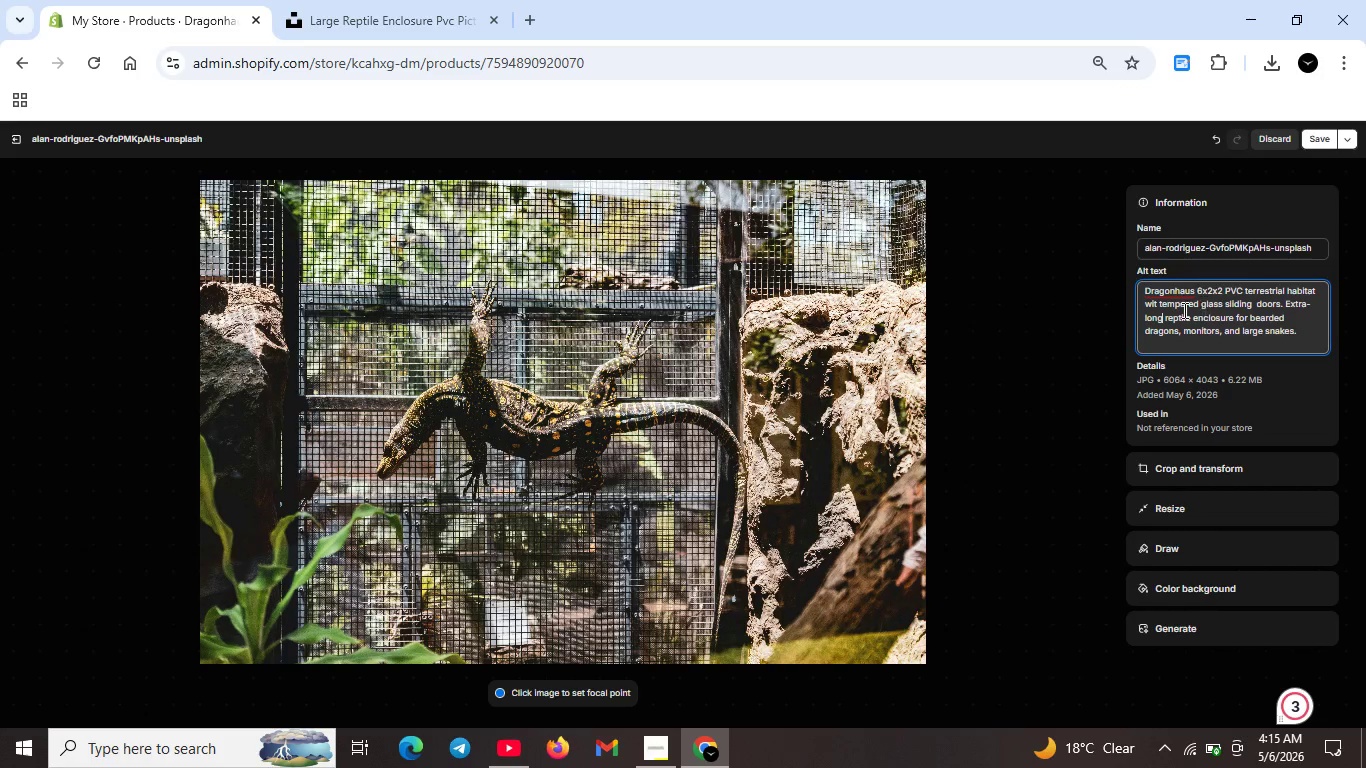 
scroll: coordinate [1191, 311], scroll_direction: none, amount: 0.0
 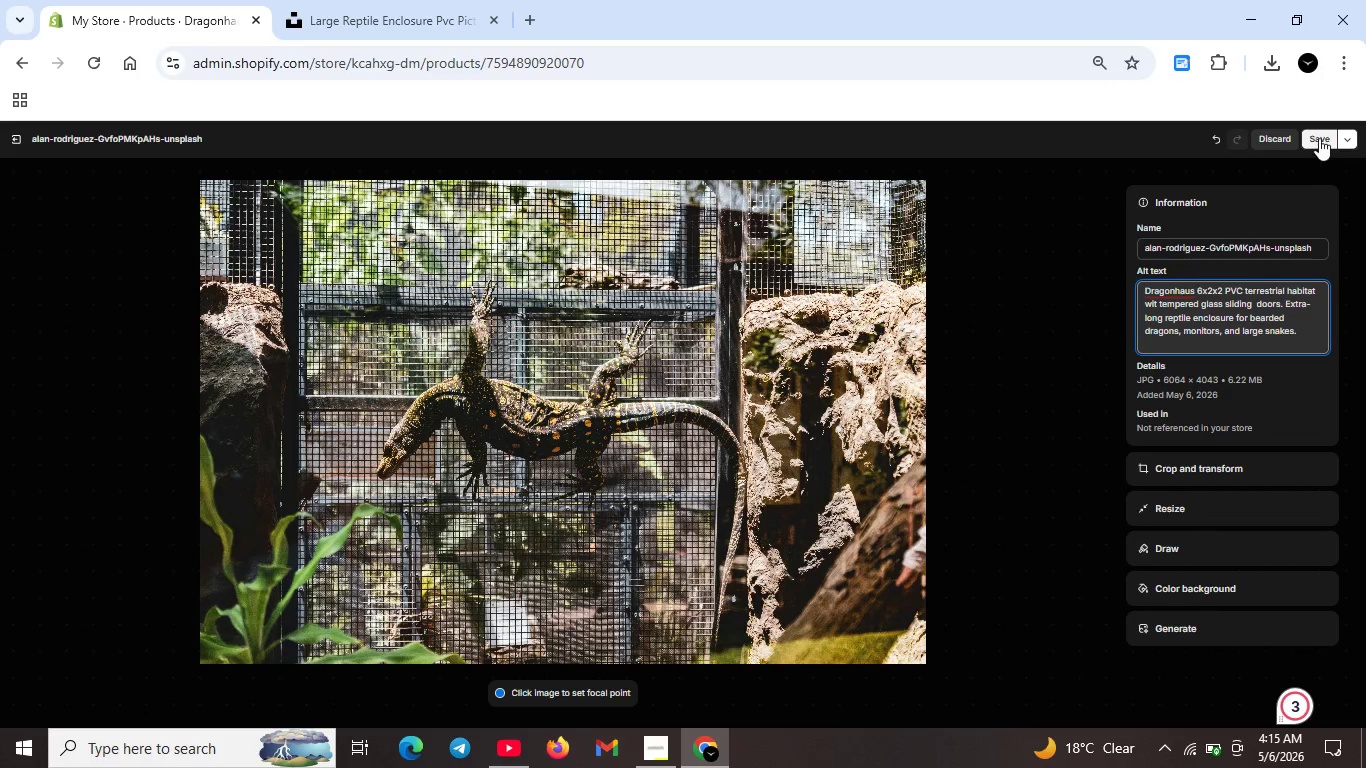 
left_click([1319, 138])
 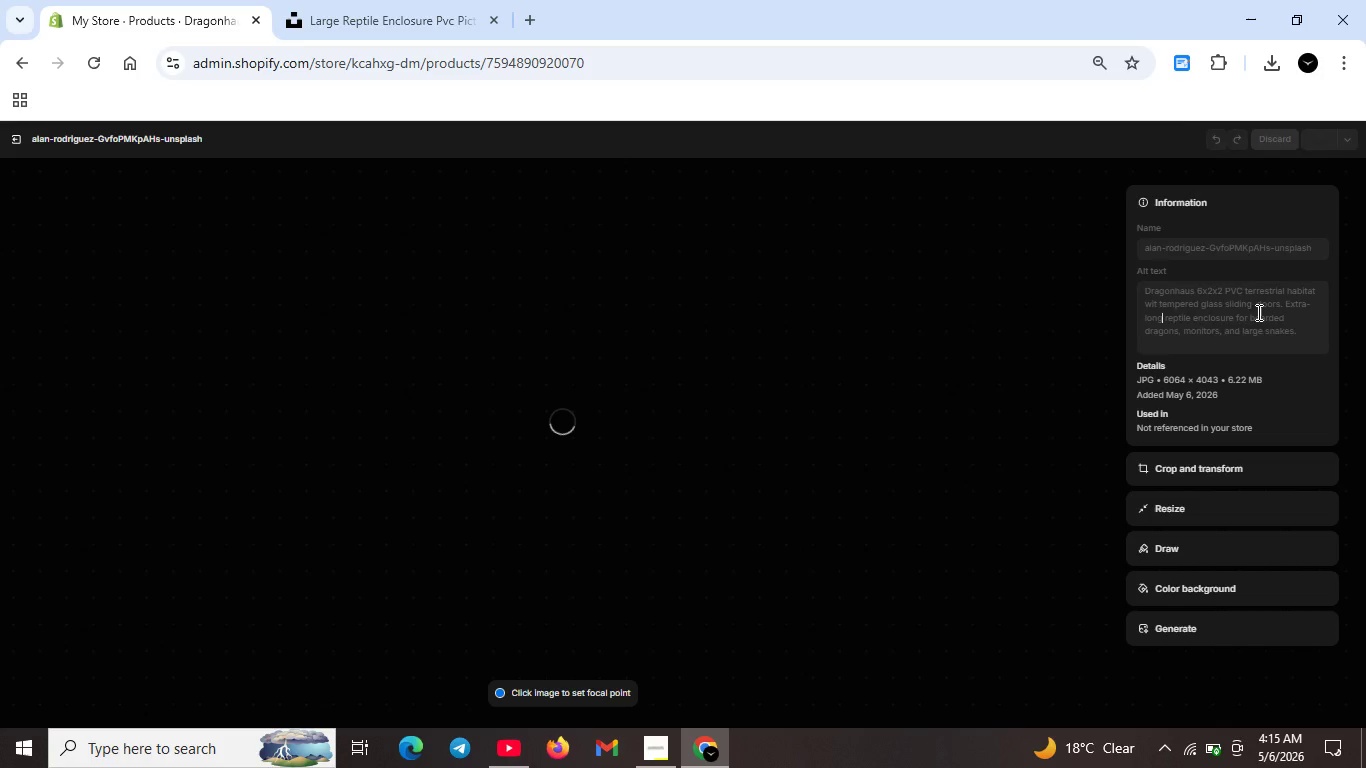 
left_click([1251, 319])
 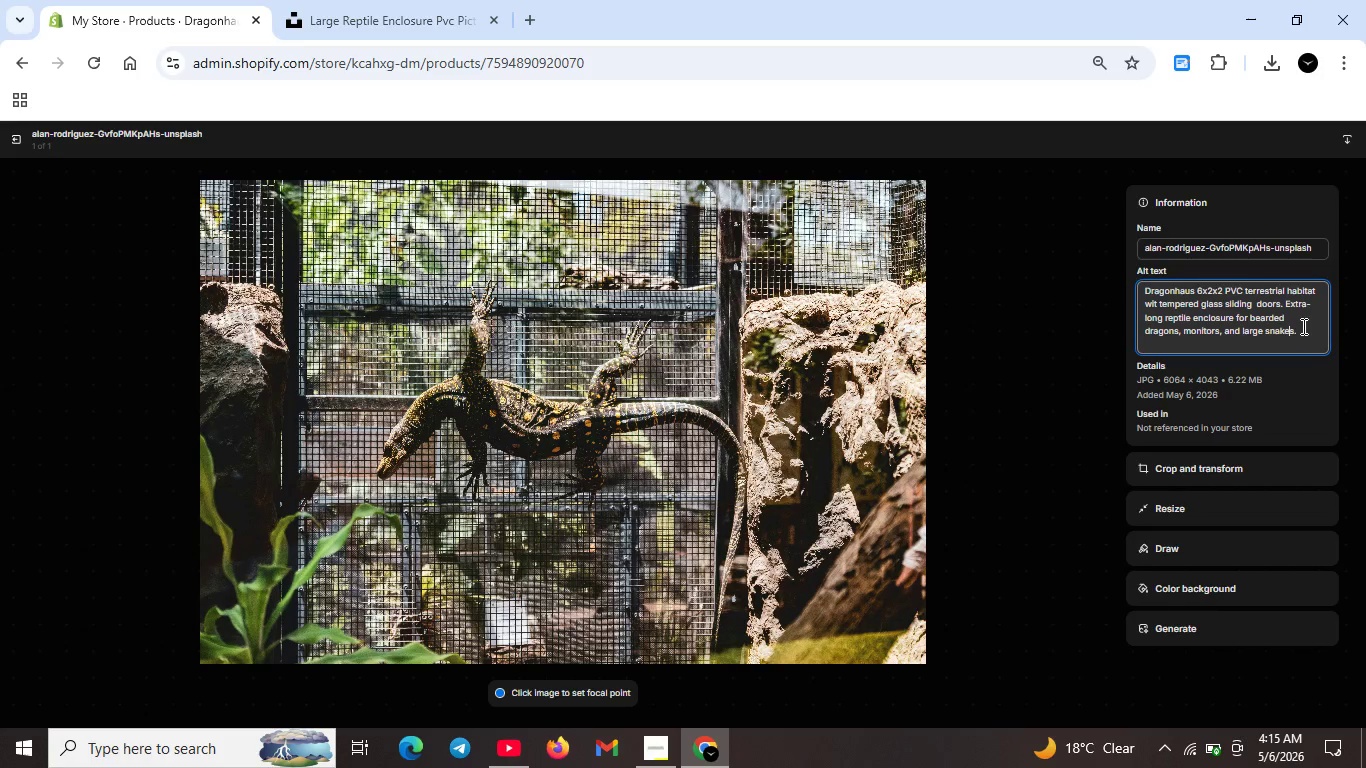 
left_click([1305, 332])
 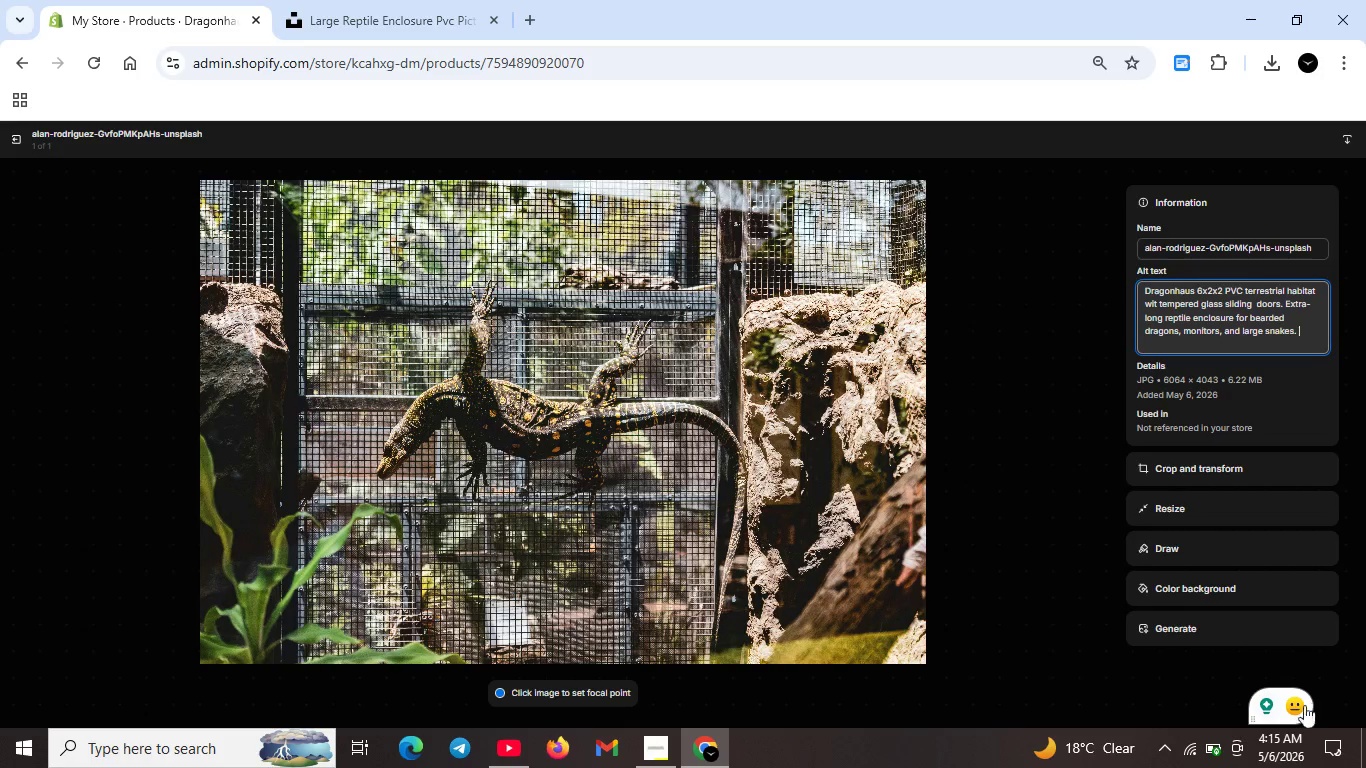 
left_click([1279, 708])
 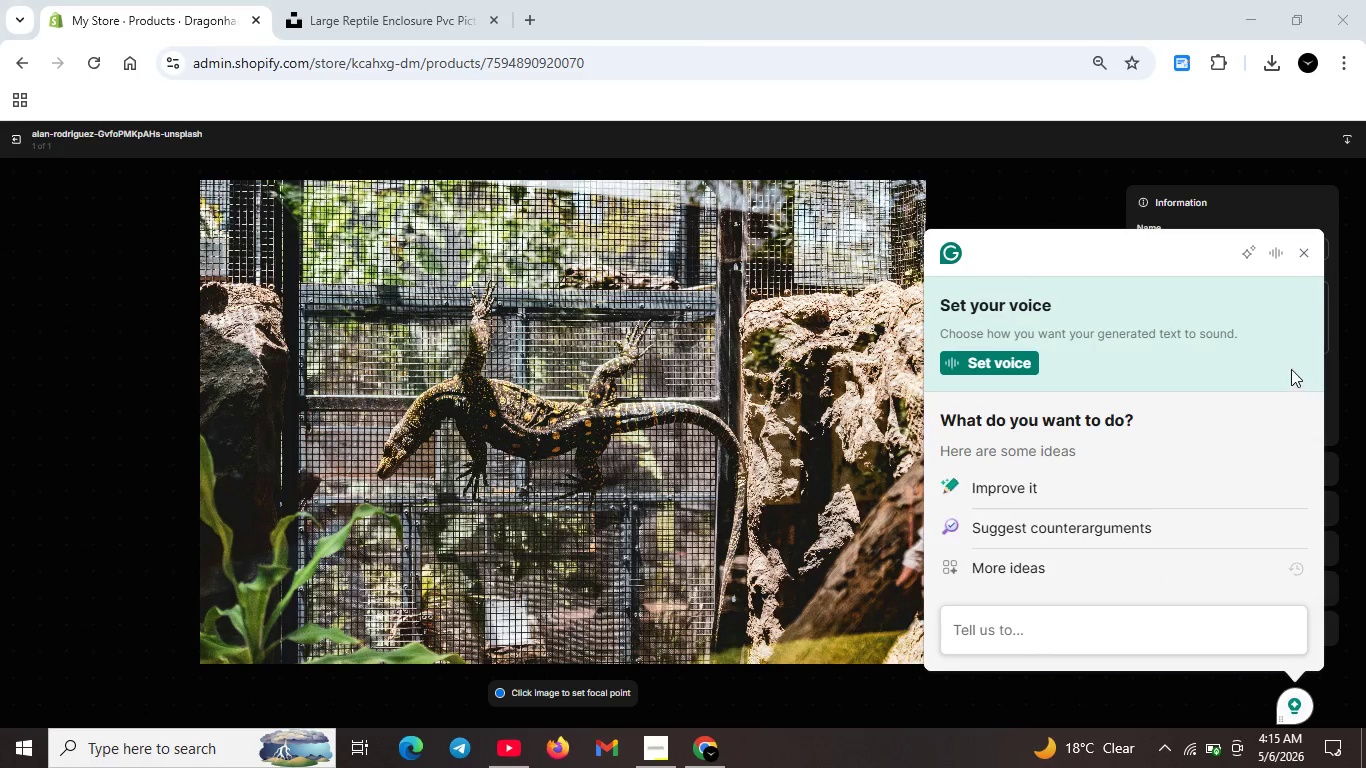 
wait(5.39)
 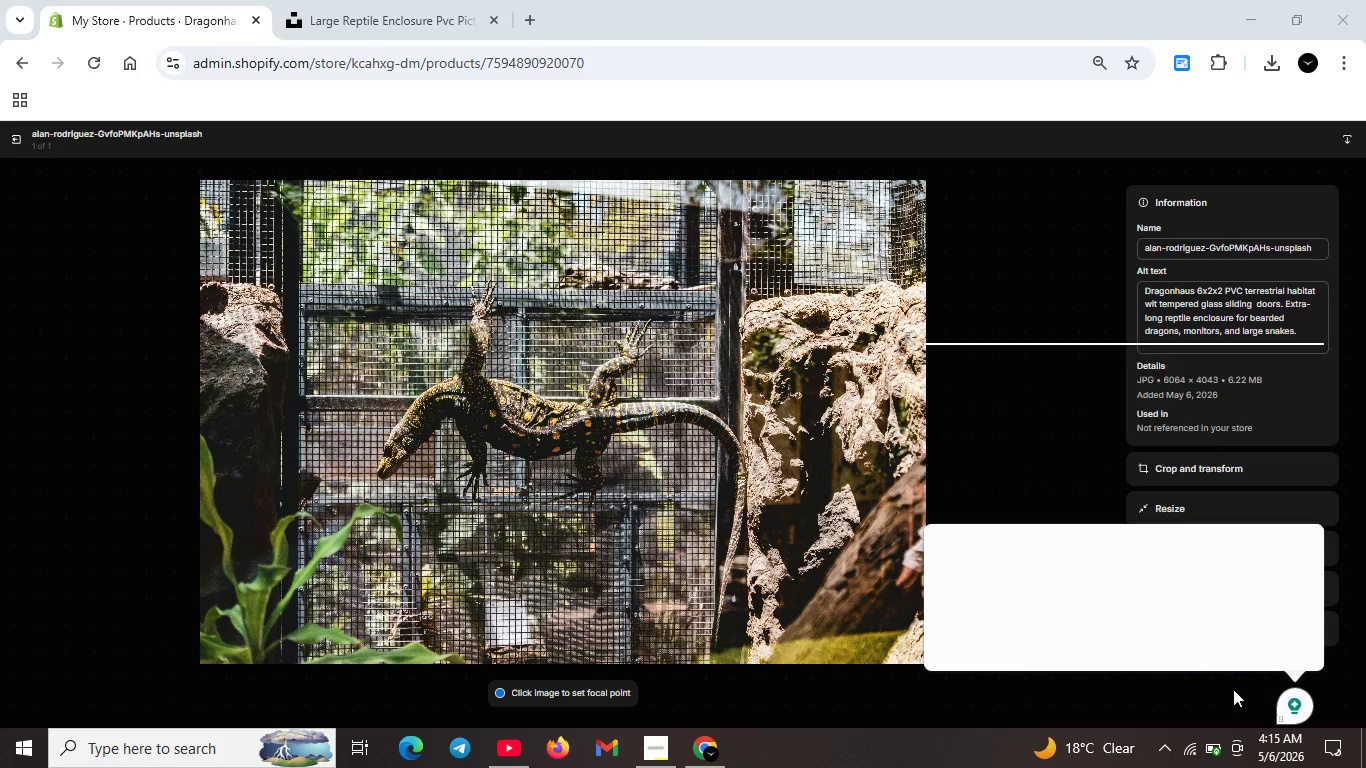 
left_click([1304, 250])
 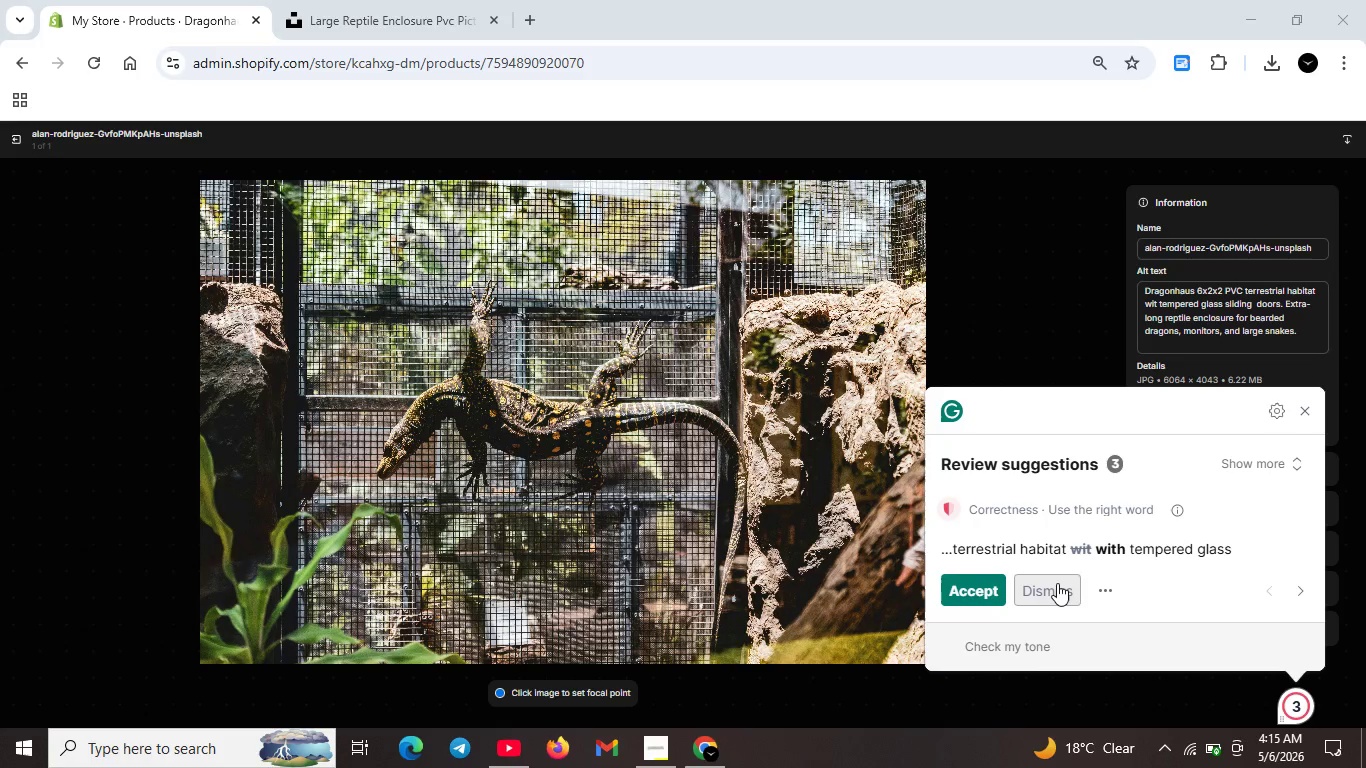 
left_click([967, 590])
 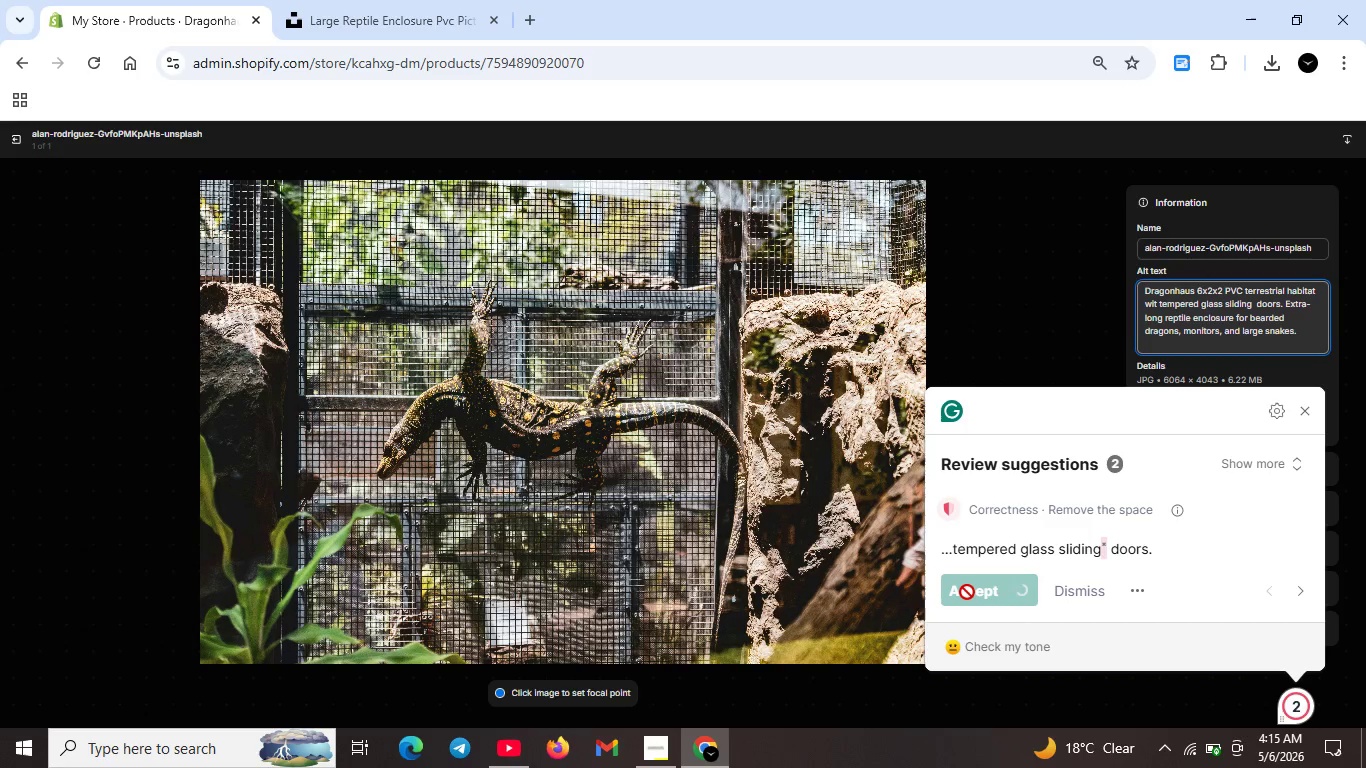 
key(Unknown)
 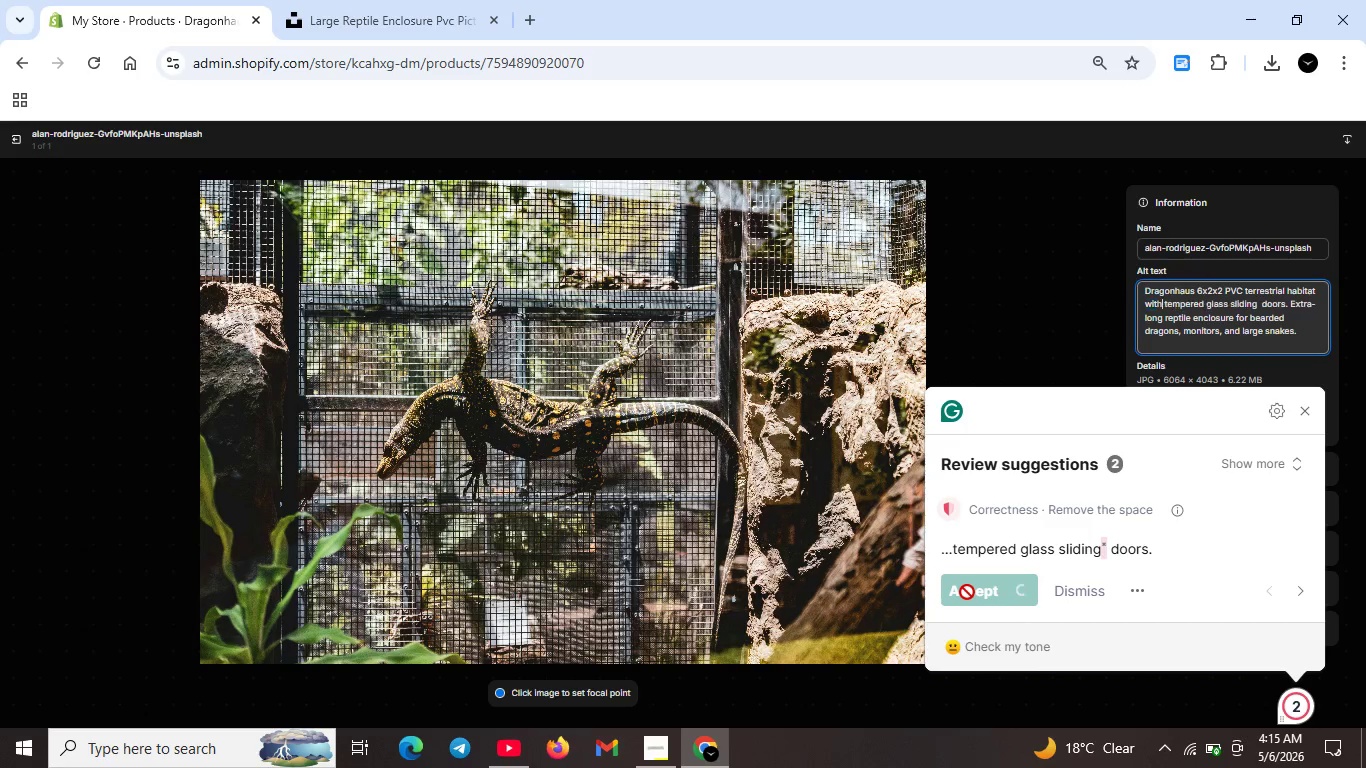 
key(Unknown)
 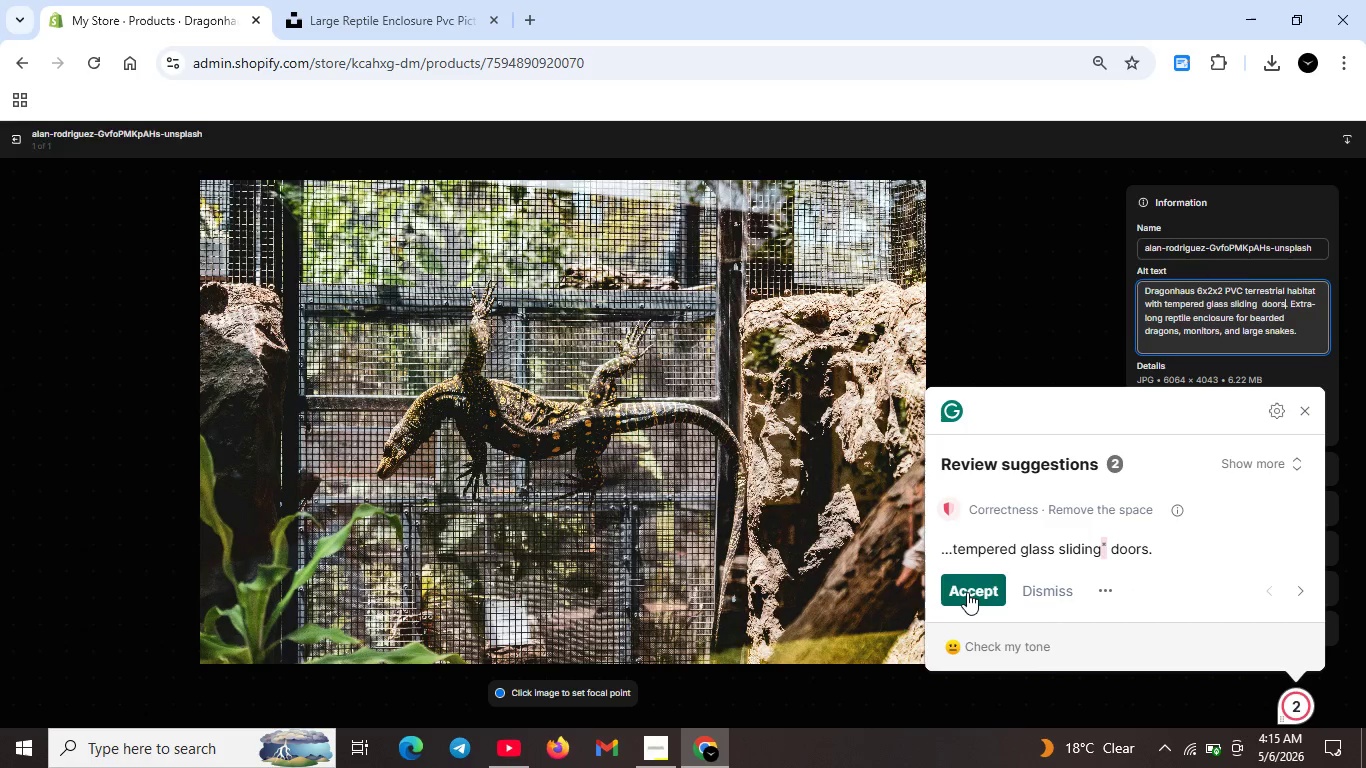 
key(Unknown)
 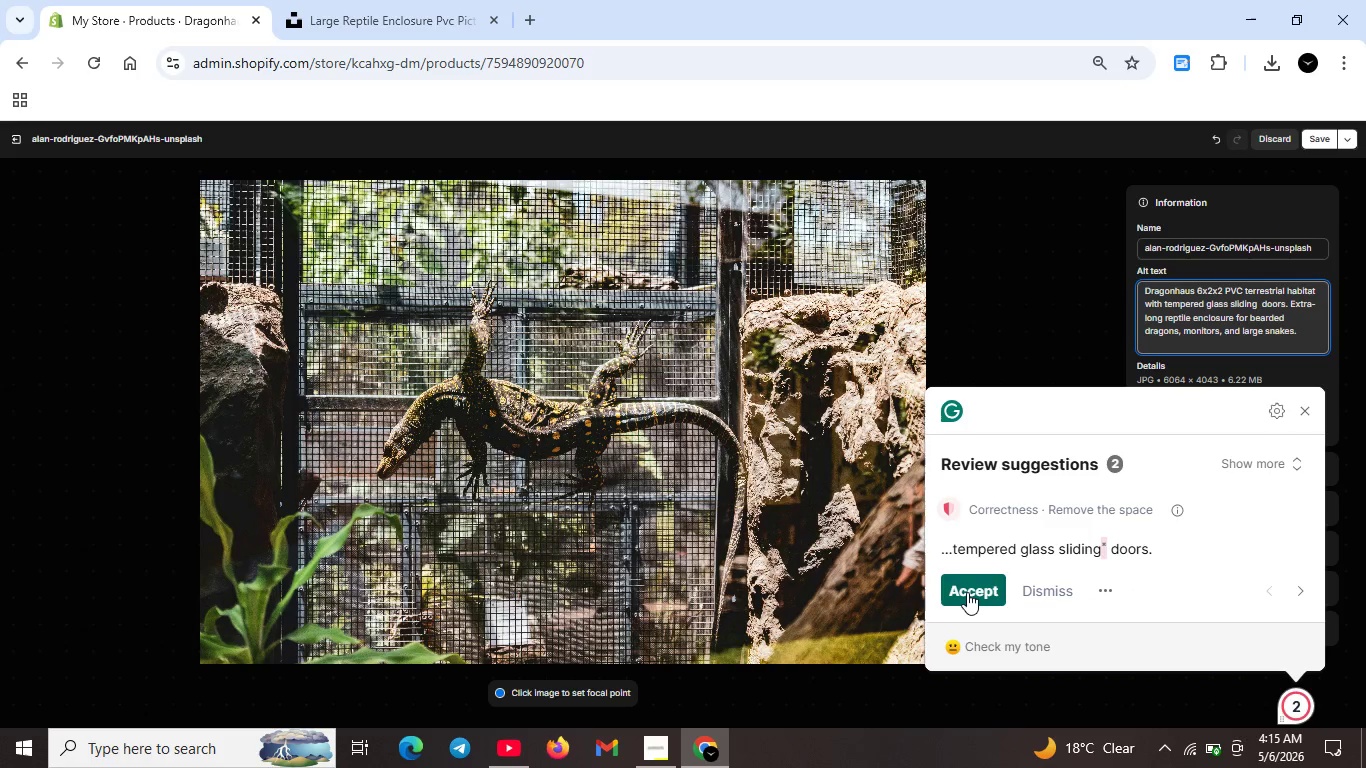 
key(Unknown)
 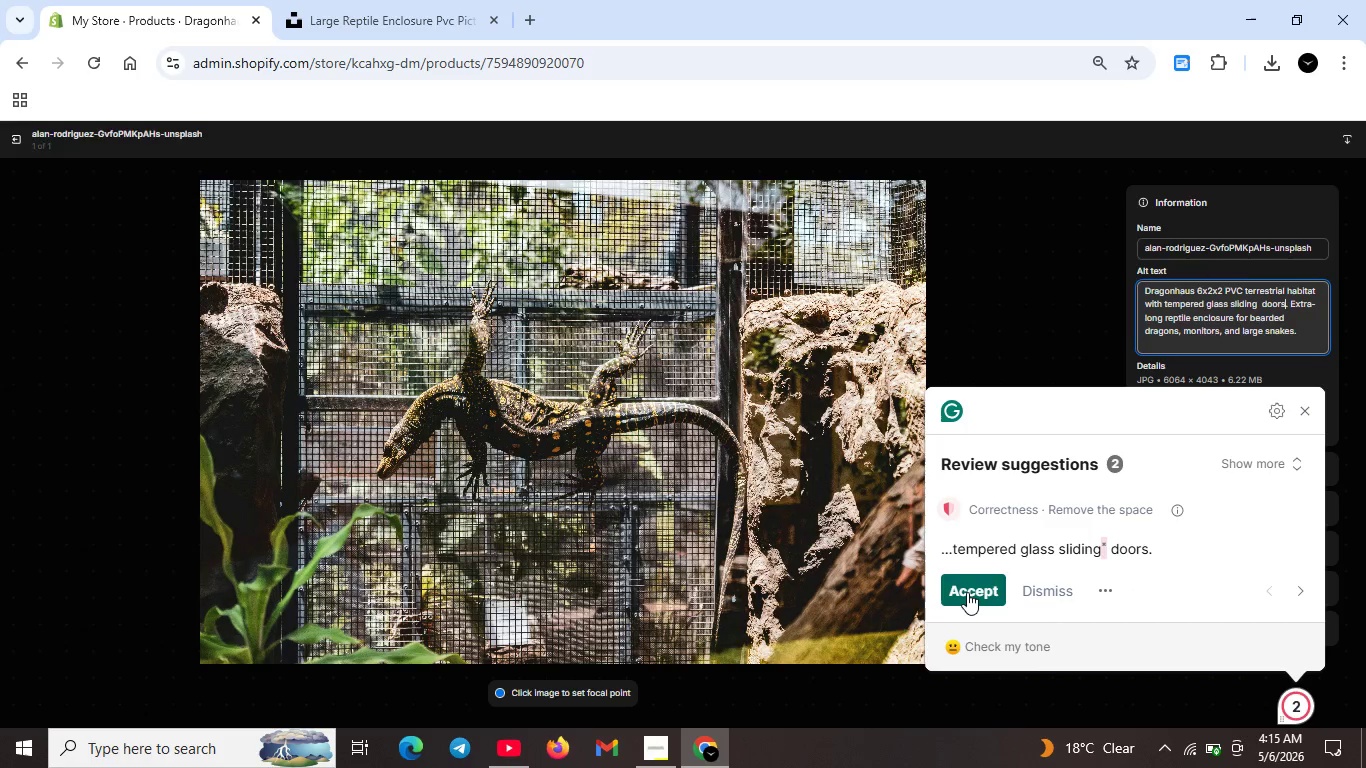 
left_click([967, 592])
 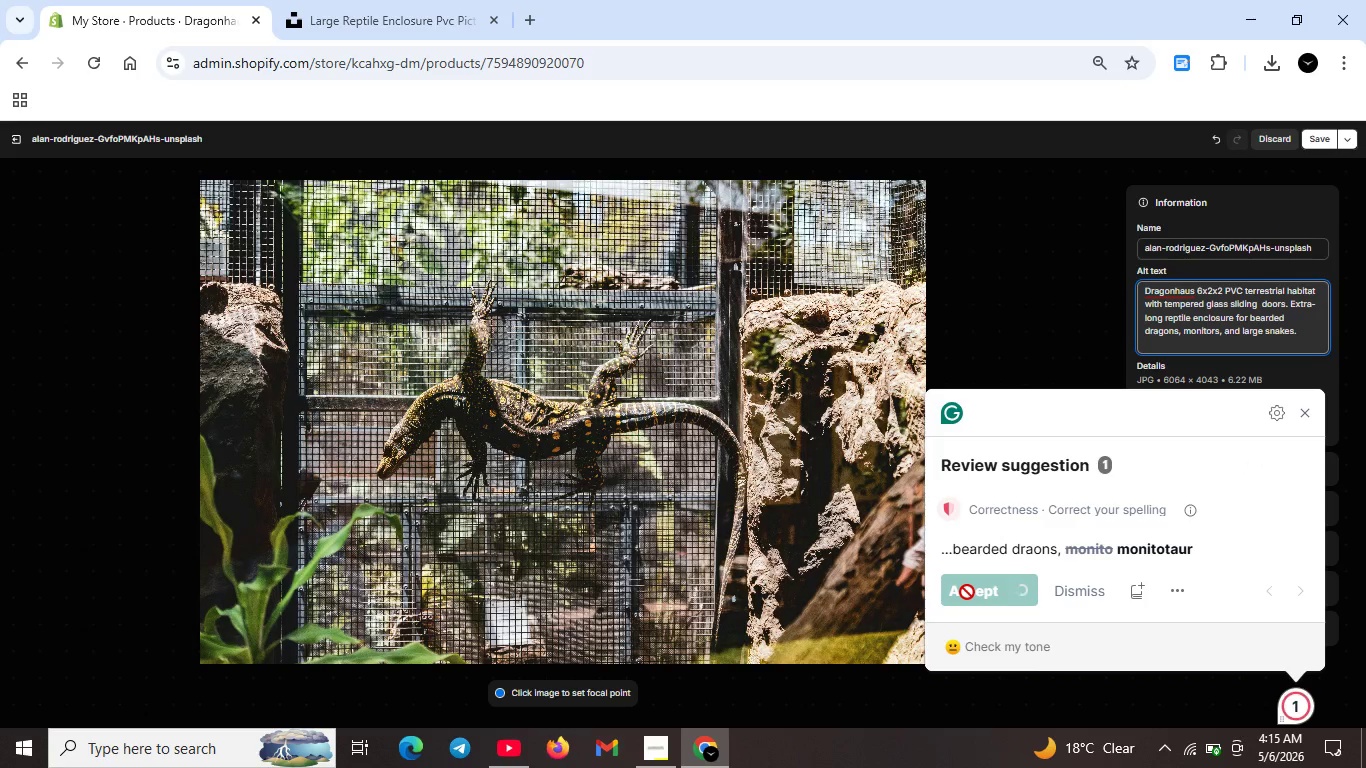 
wait(11.0)
 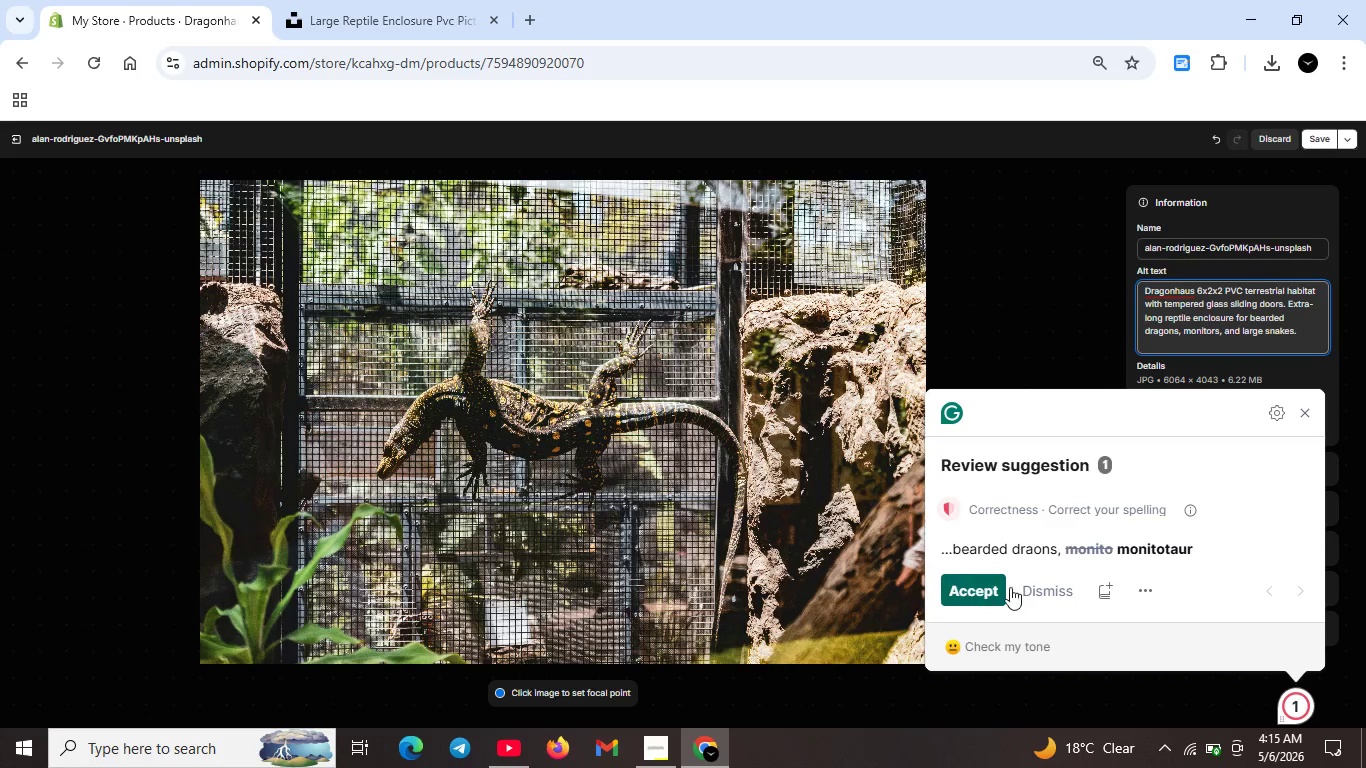 
left_click([1080, 366])
 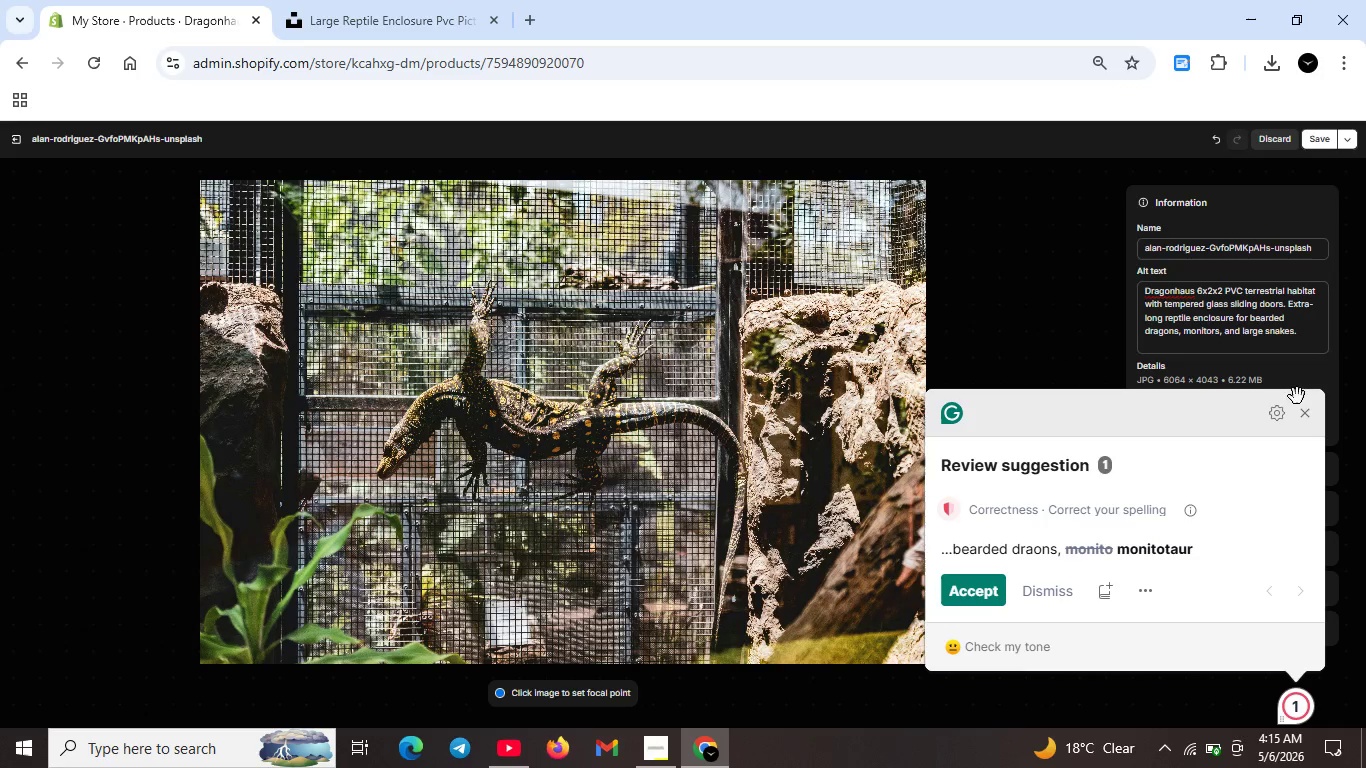 
left_click([1300, 400])
 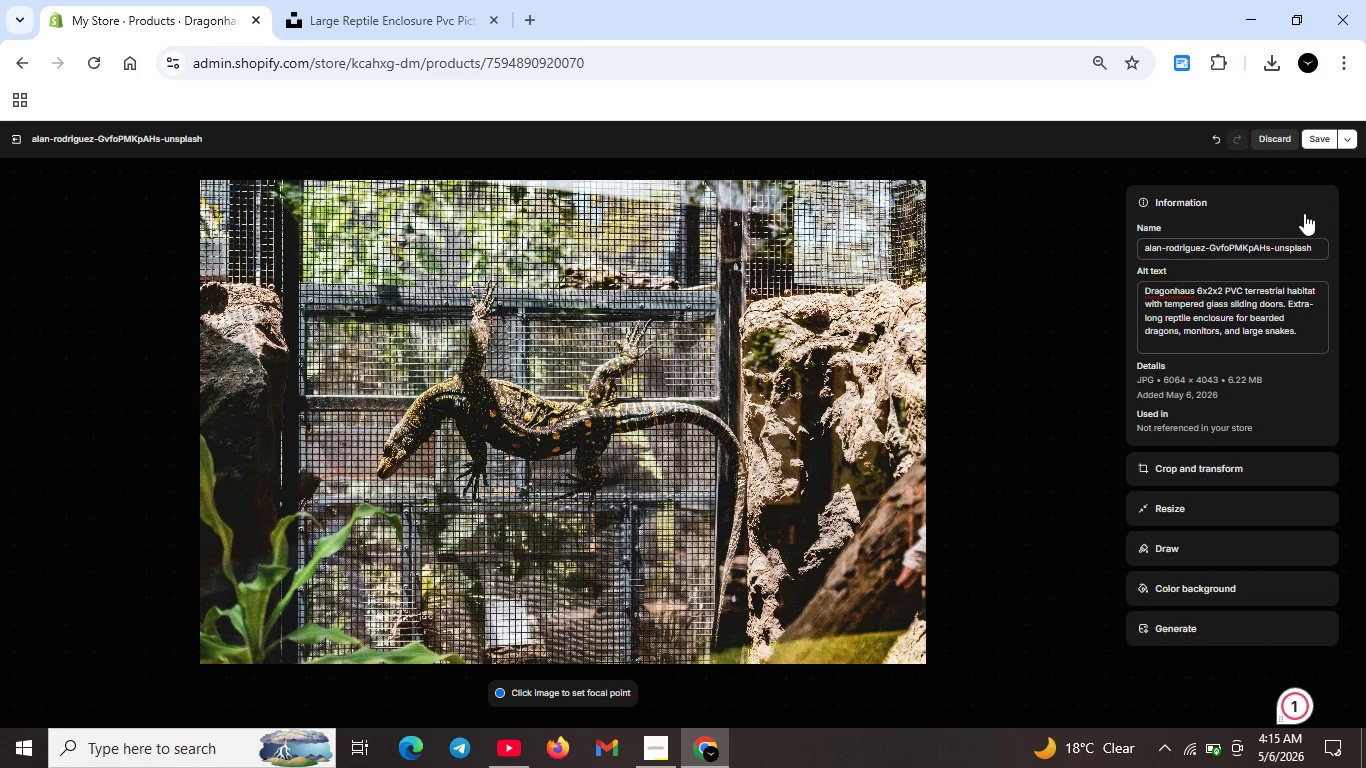 
left_click([1316, 138])
 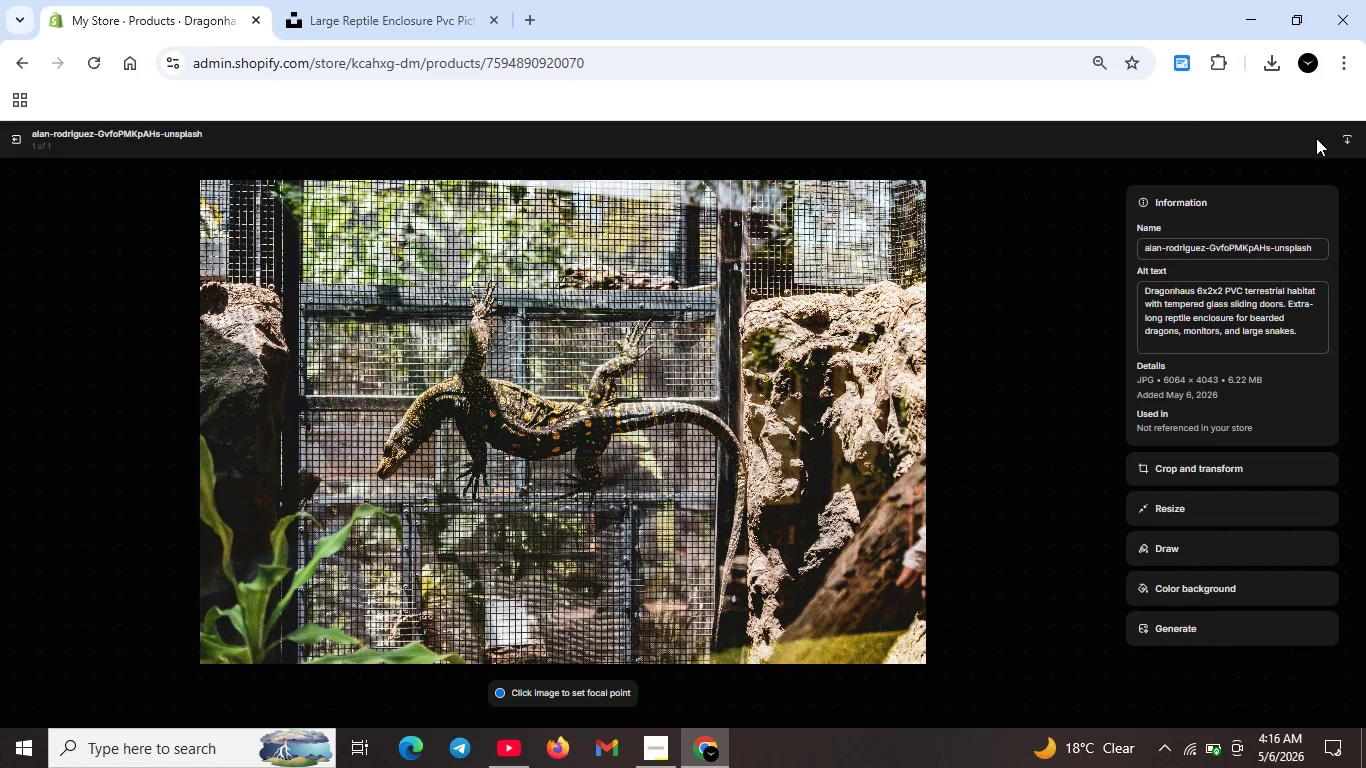 
wait(15.66)
 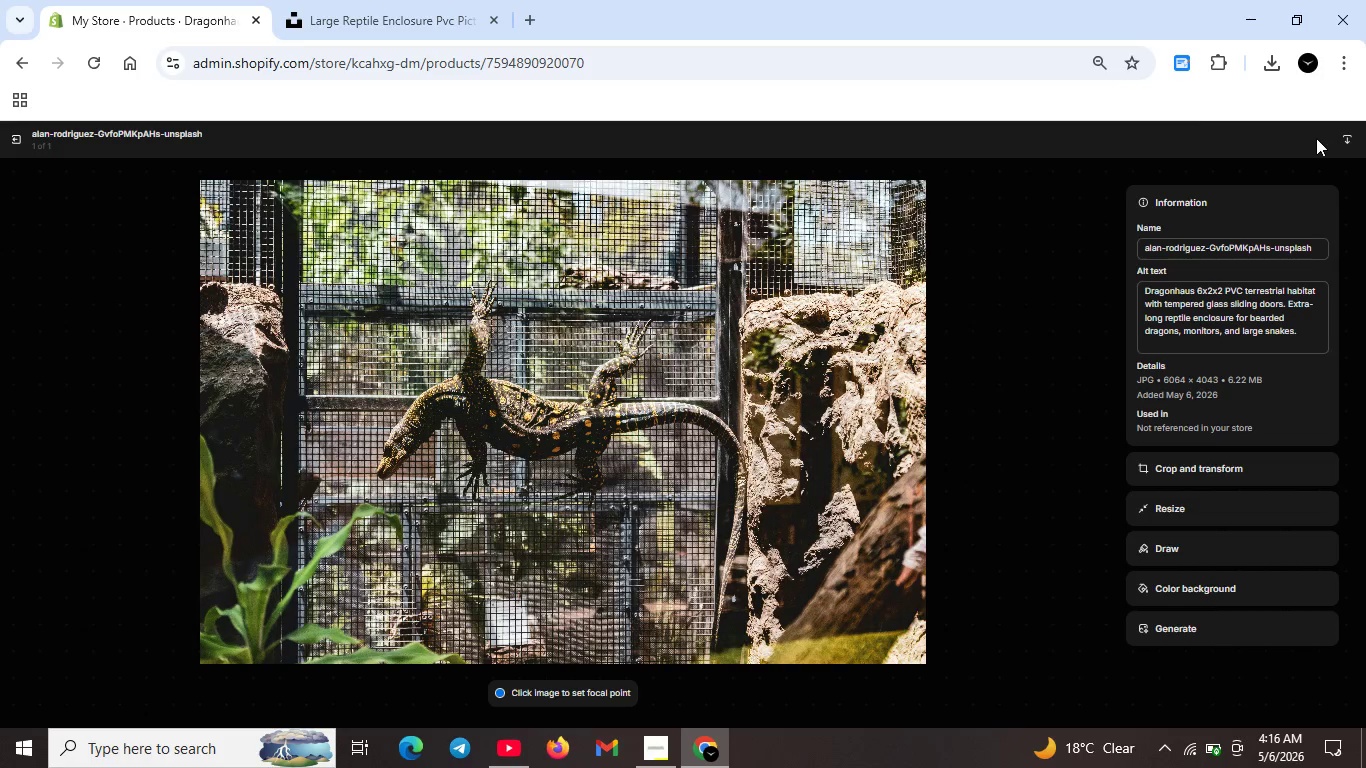 
left_click([7, 137])
 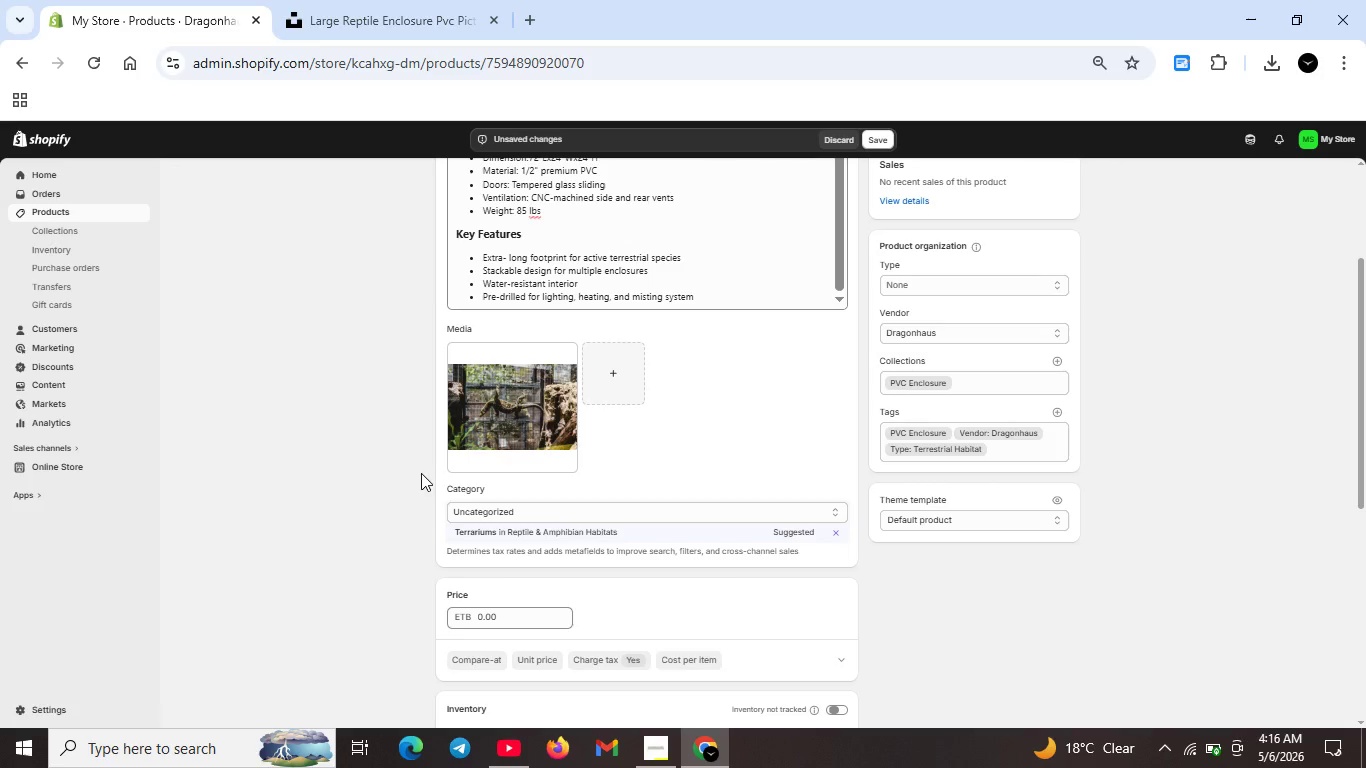 
scroll: coordinate [431, 476], scroll_direction: down, amount: 2.0
 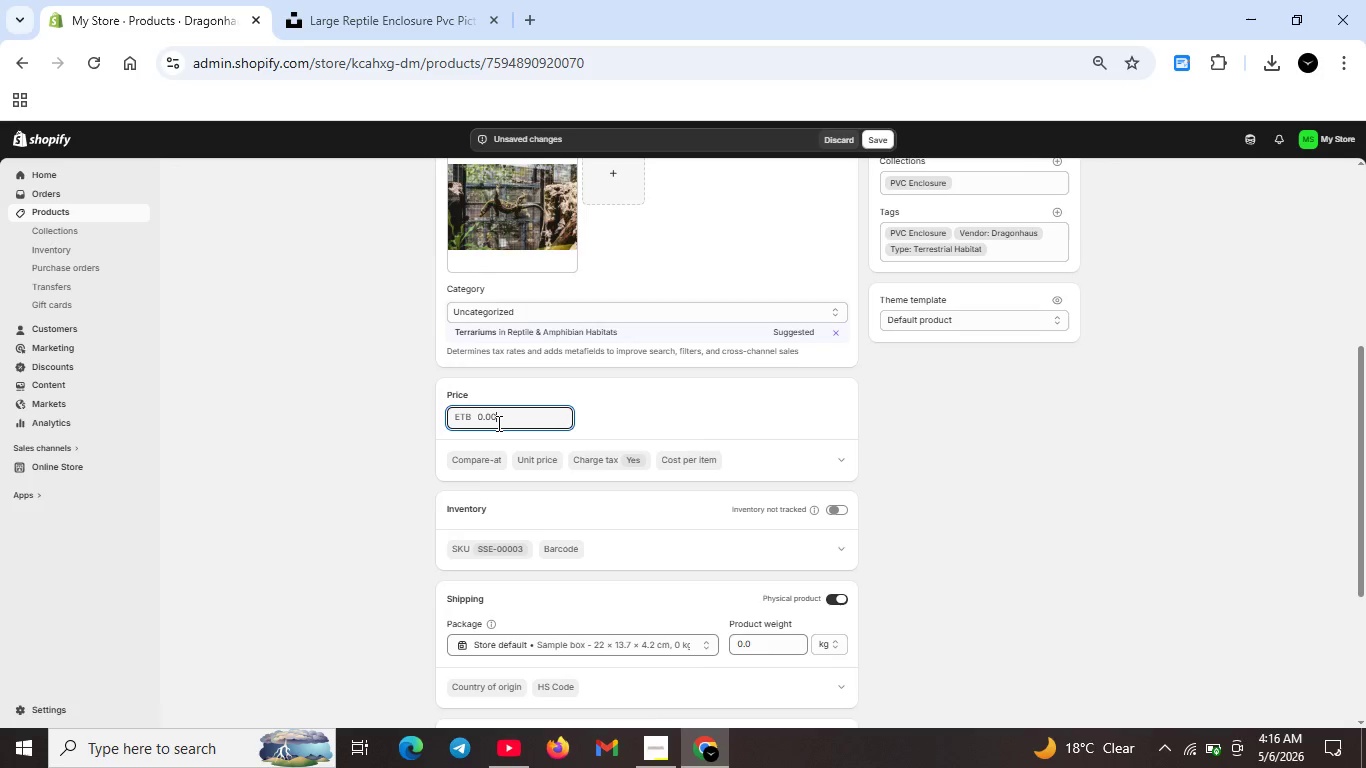 
double_click([497, 423])
 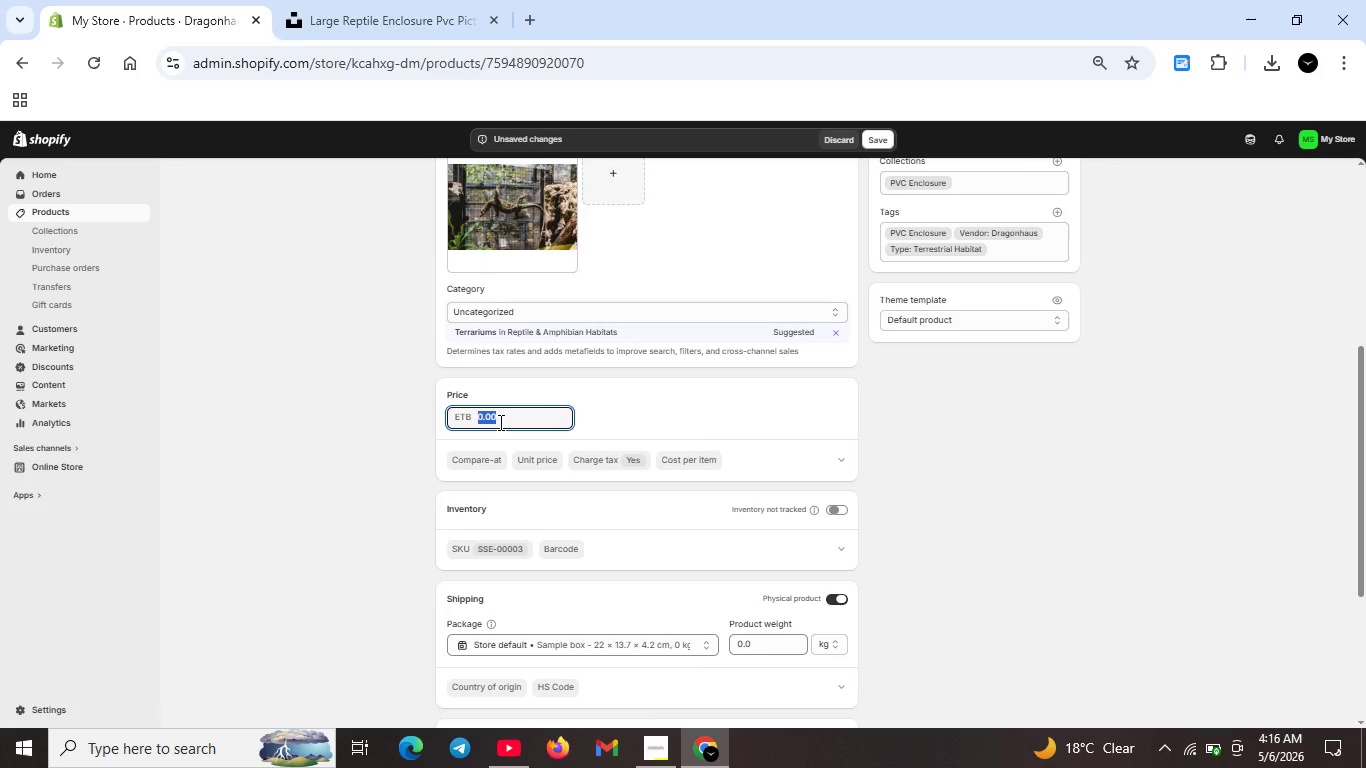 
key(Backspace)
type(725.50)
 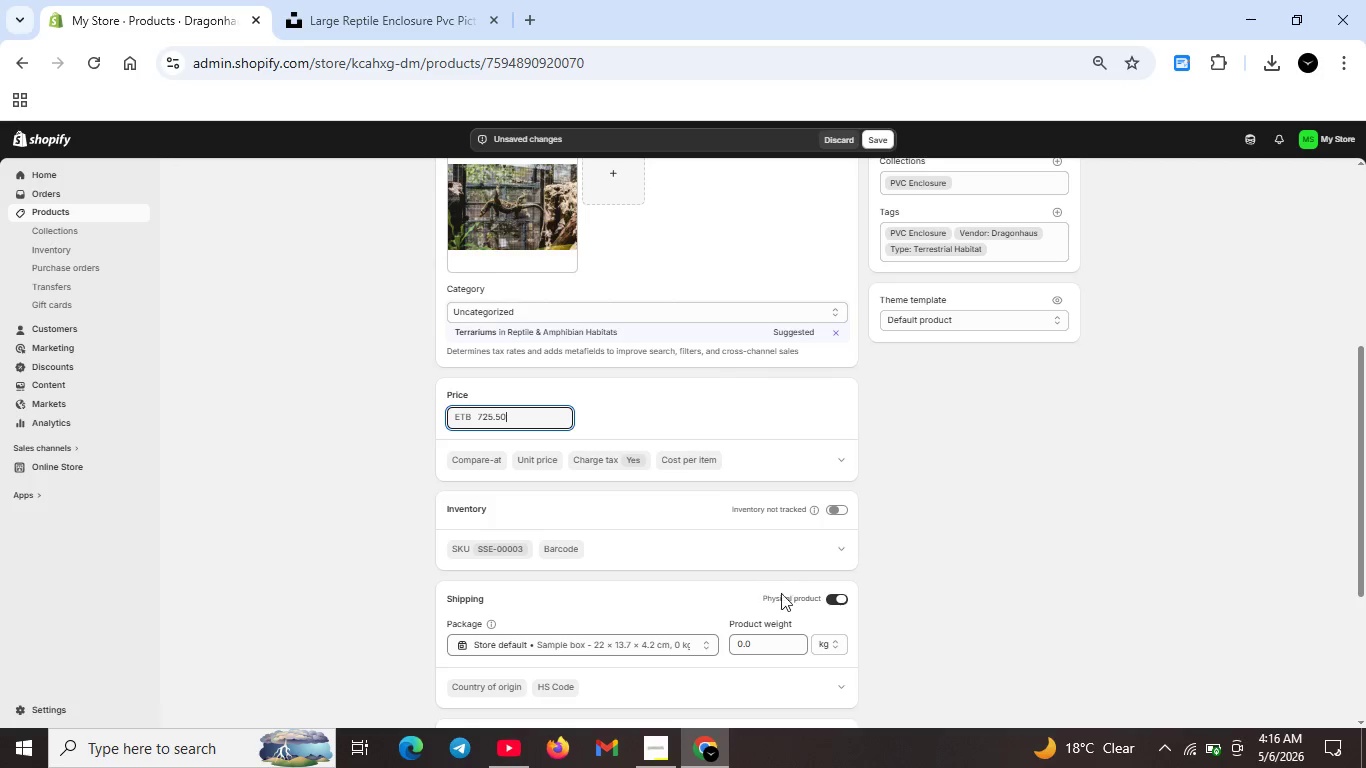 
scroll: coordinate [734, 639], scroll_direction: down, amount: 1.0
 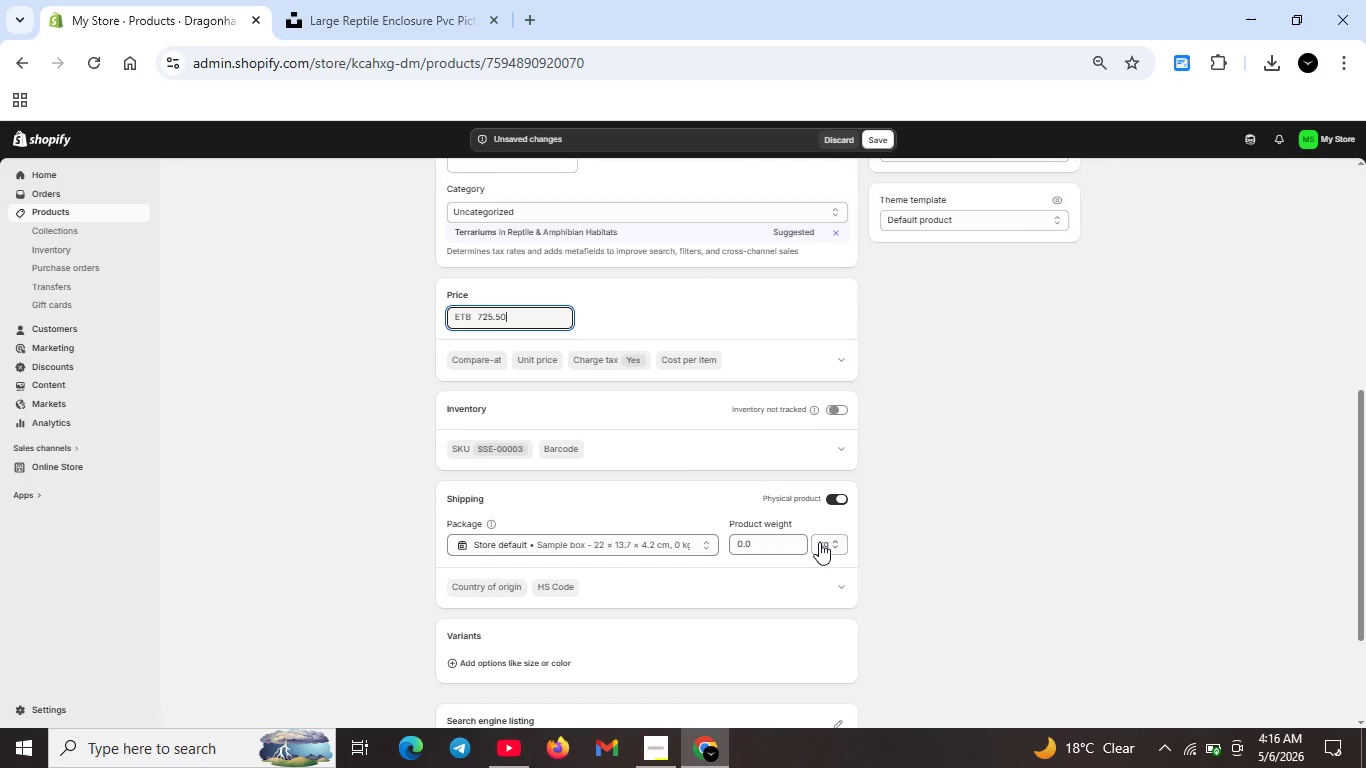 
left_click([819, 542])
 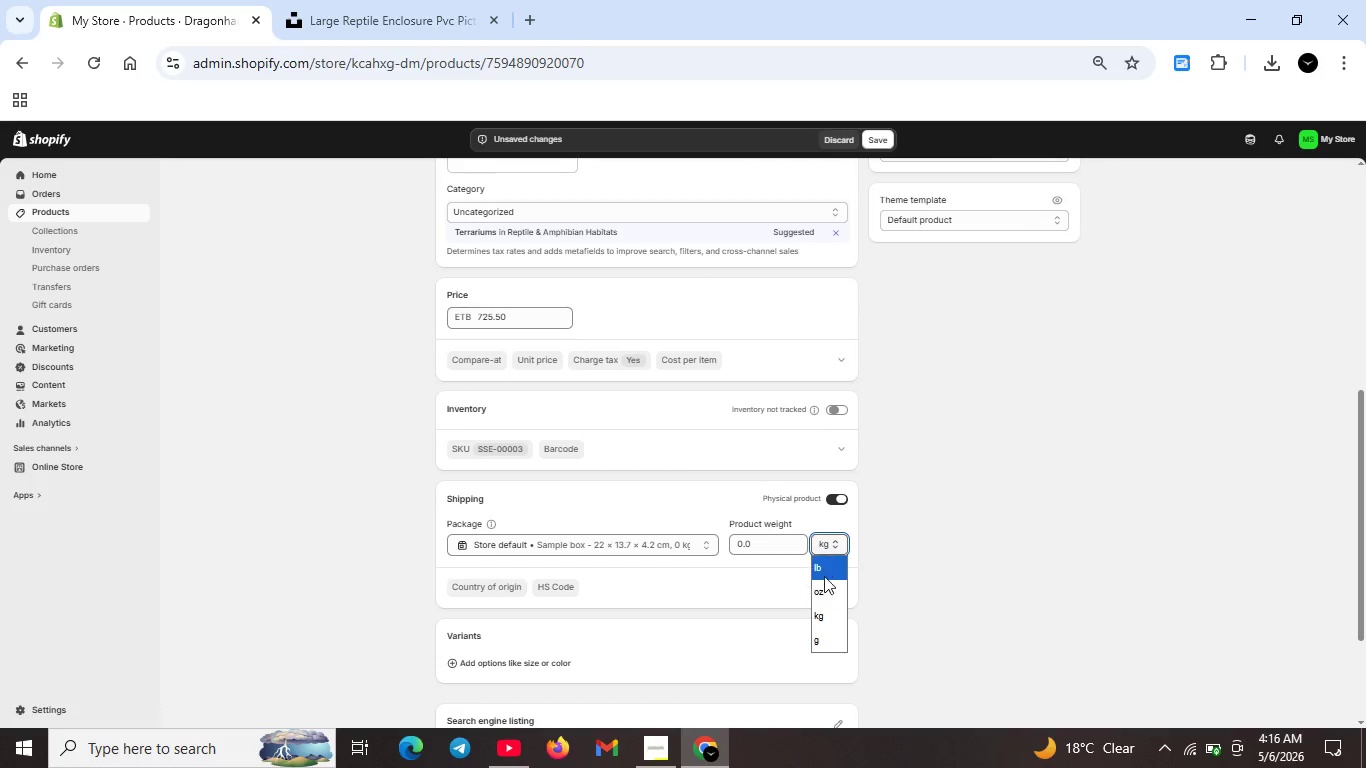 
left_click([824, 569])
 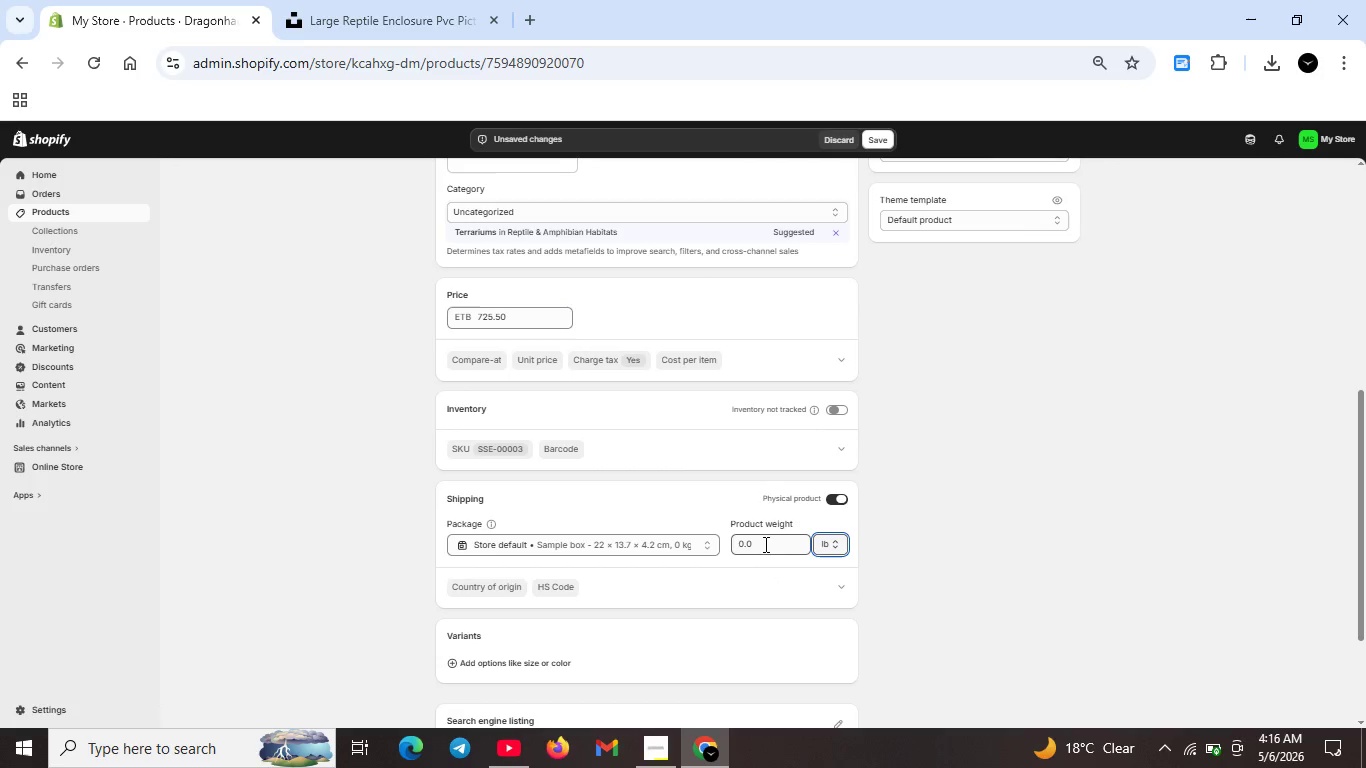 
double_click([764, 543])
 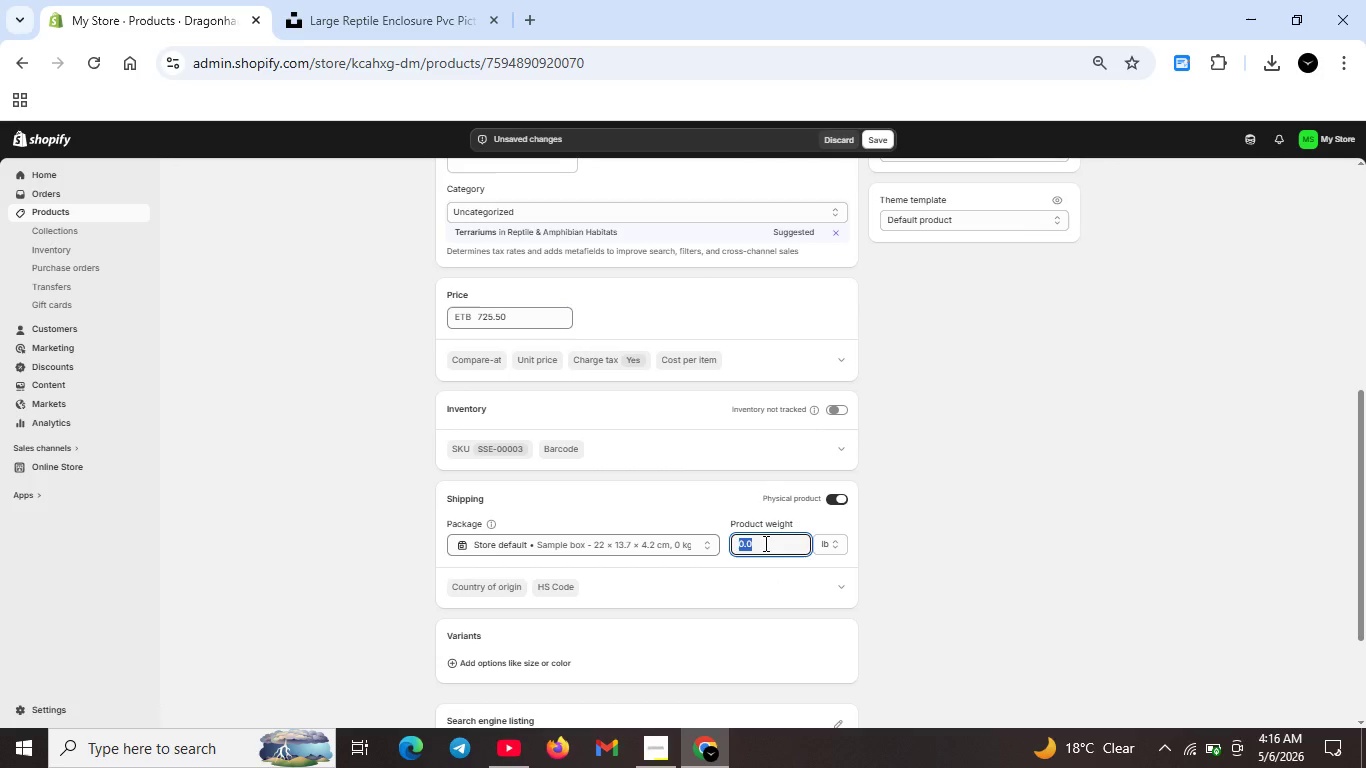 
key(Backspace)
type(85)
 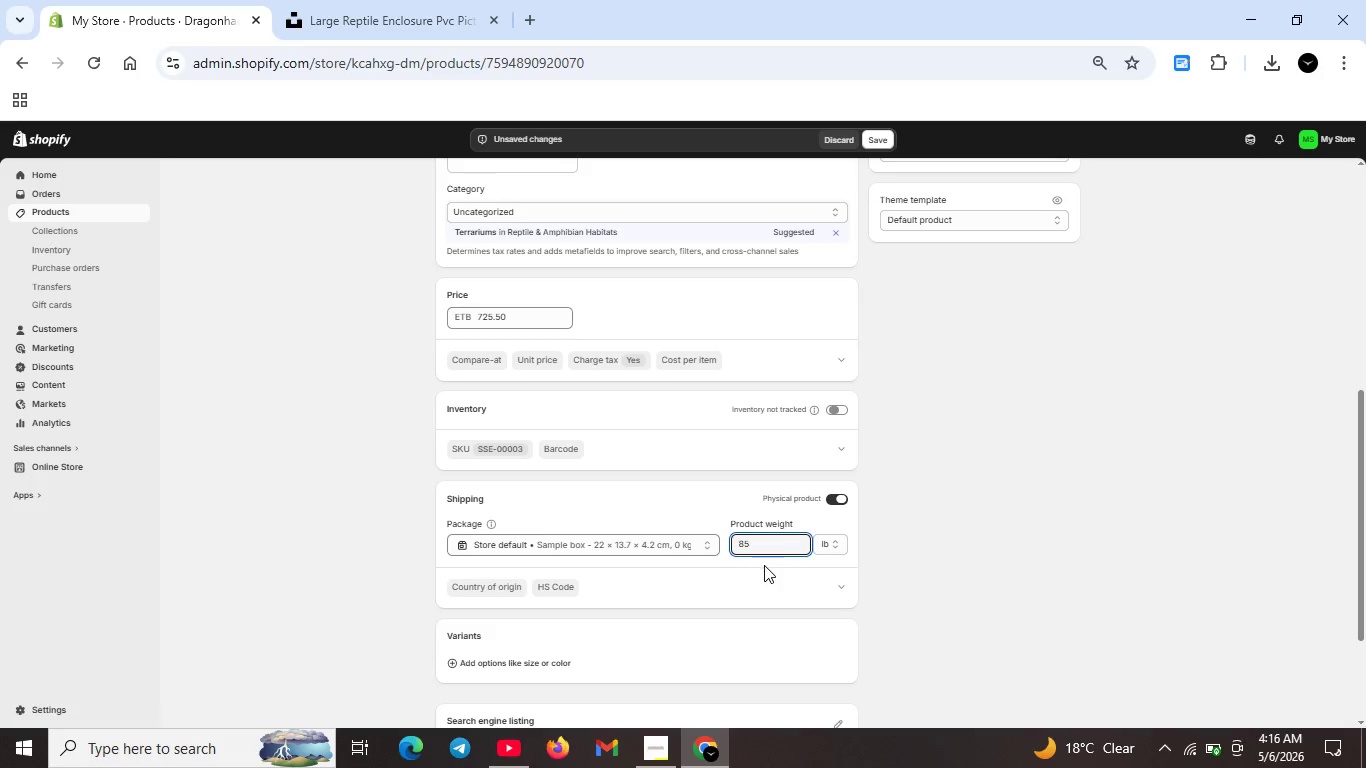 
scroll: coordinate [767, 568], scroll_direction: down, amount: 4.0
 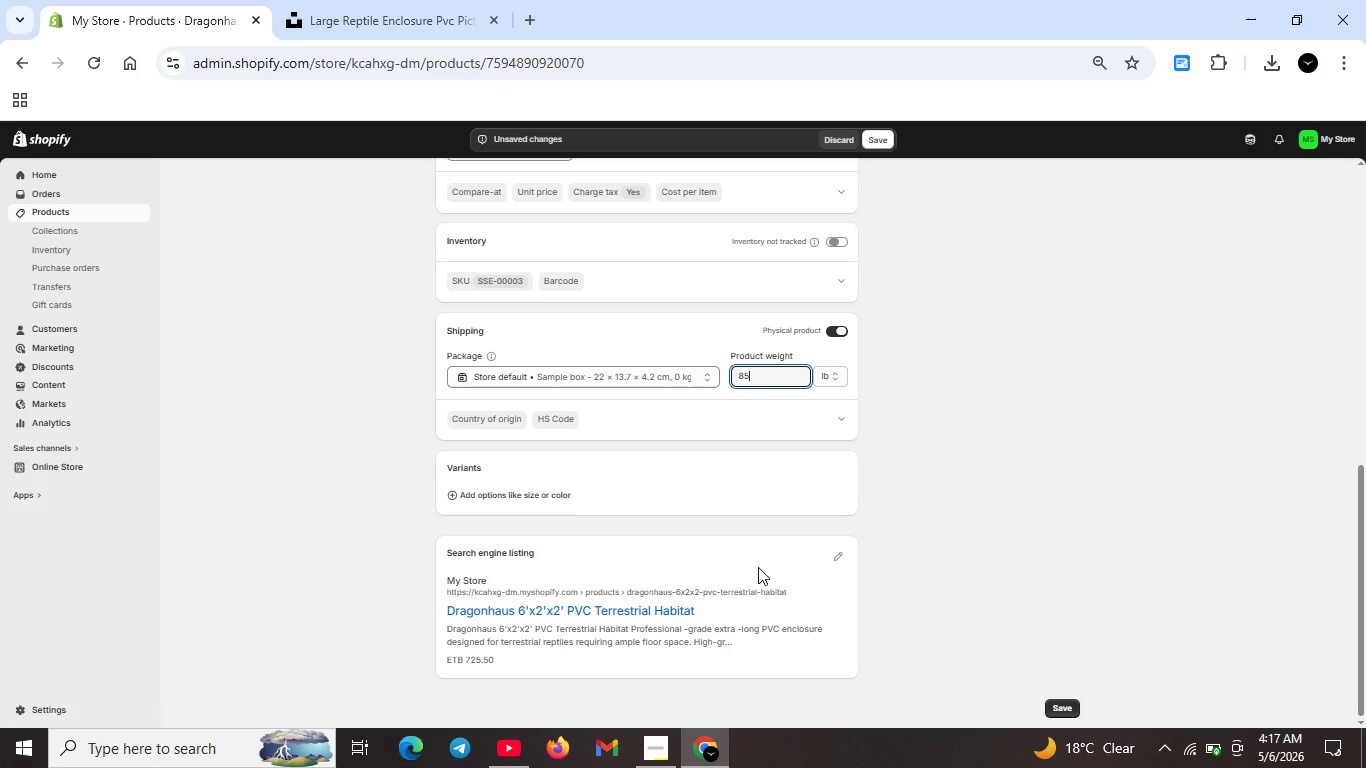 
wait(50.19)
 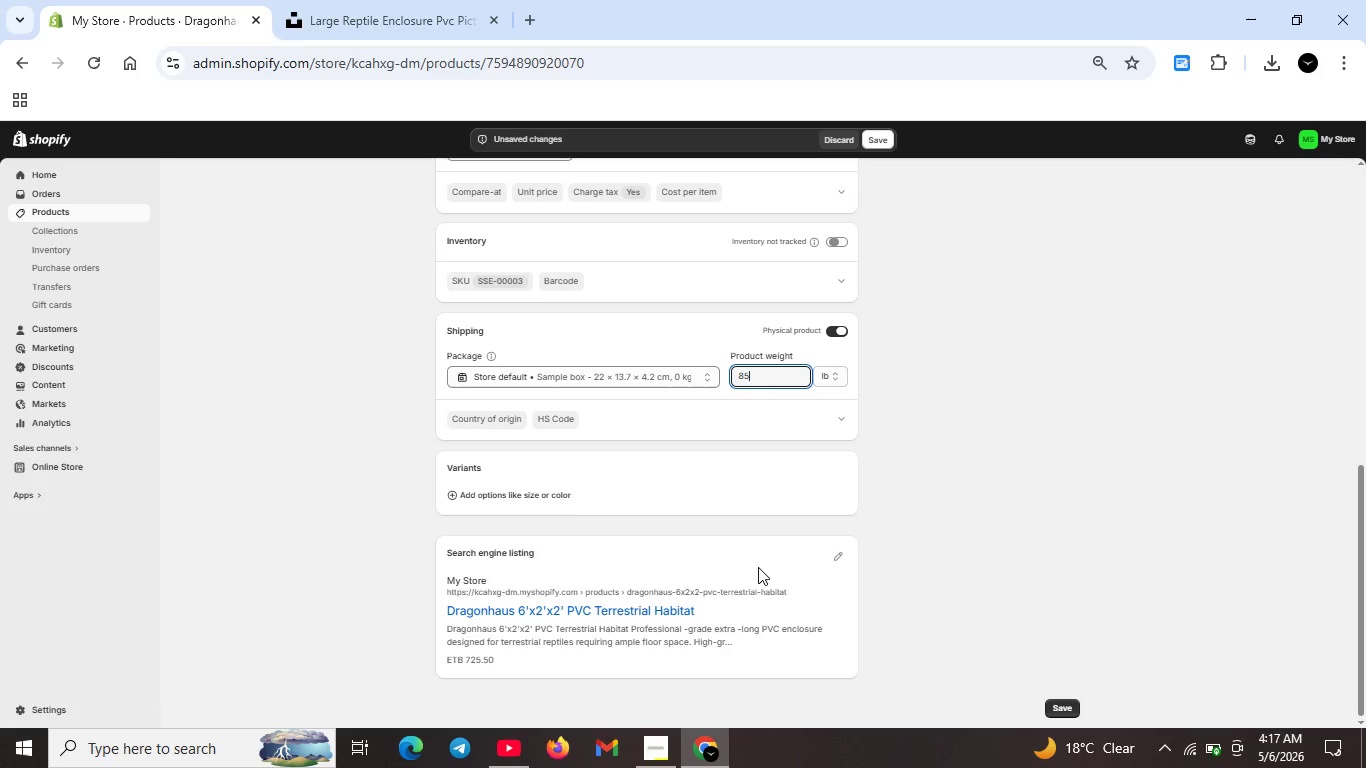 
left_click([330, 555])
 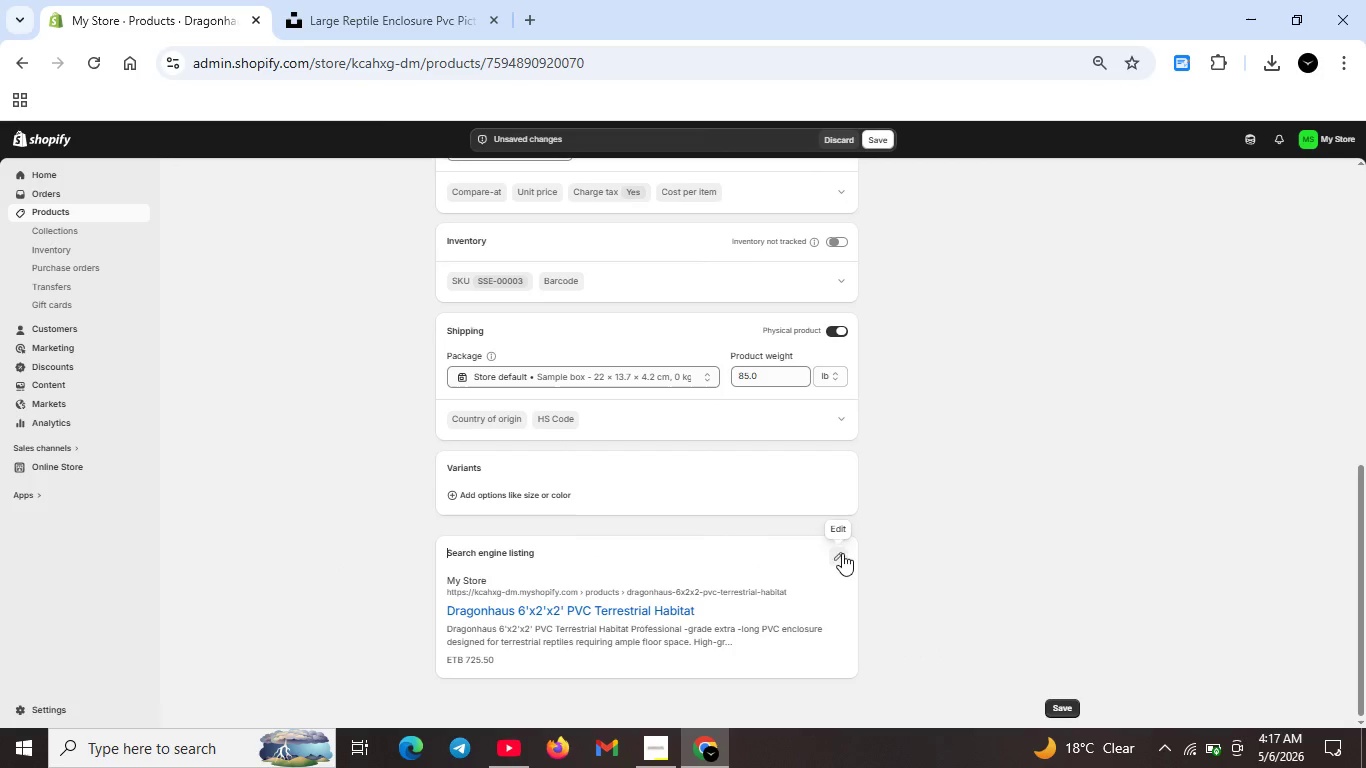 
left_click([837, 553])
 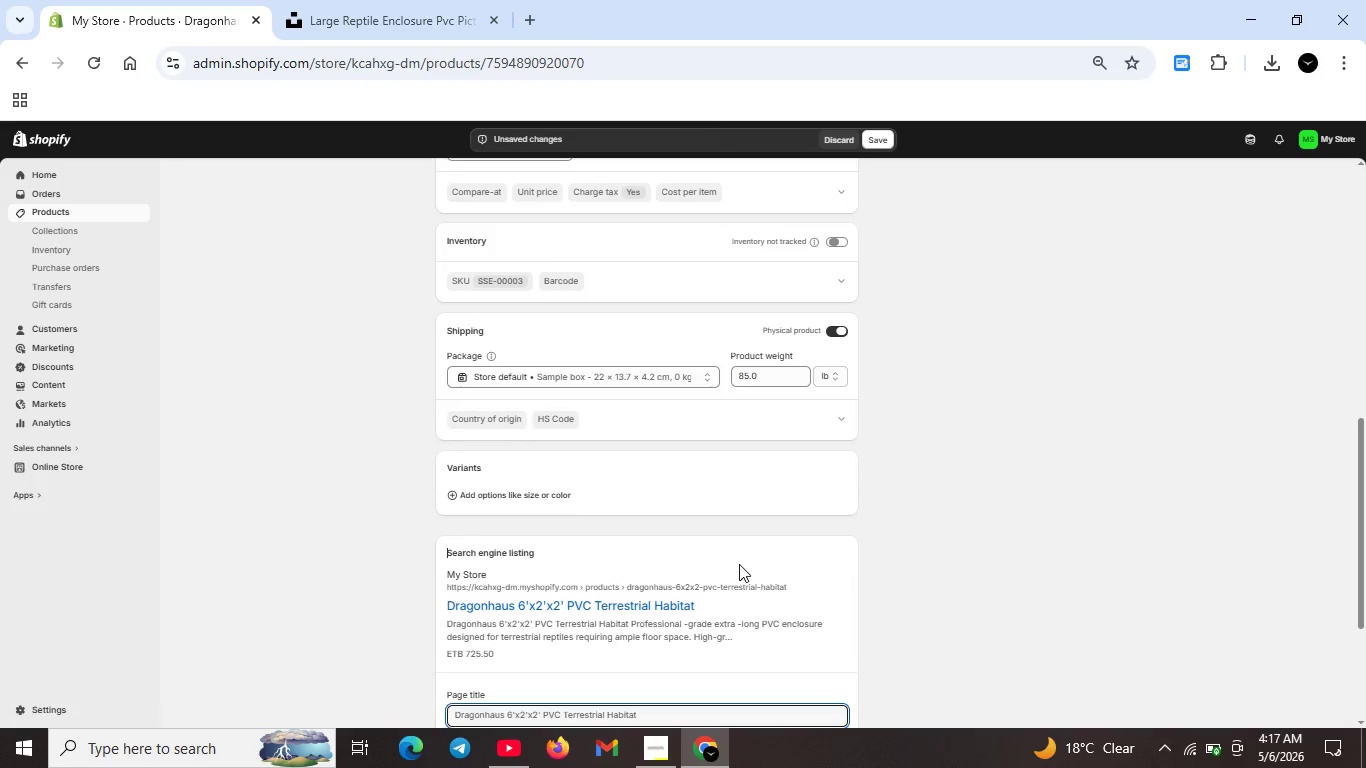 
scroll: coordinate [738, 564], scroll_direction: down, amount: 4.0
 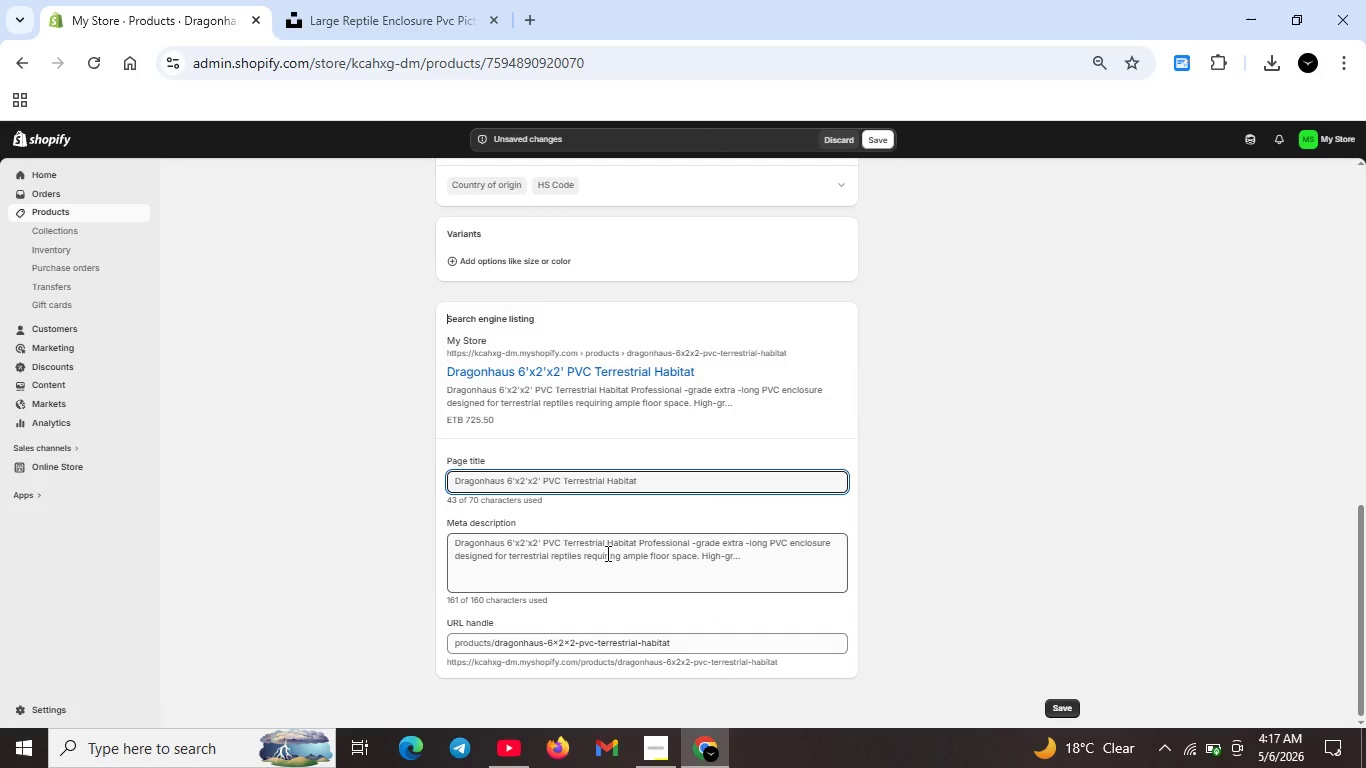 
left_click([606, 553])
 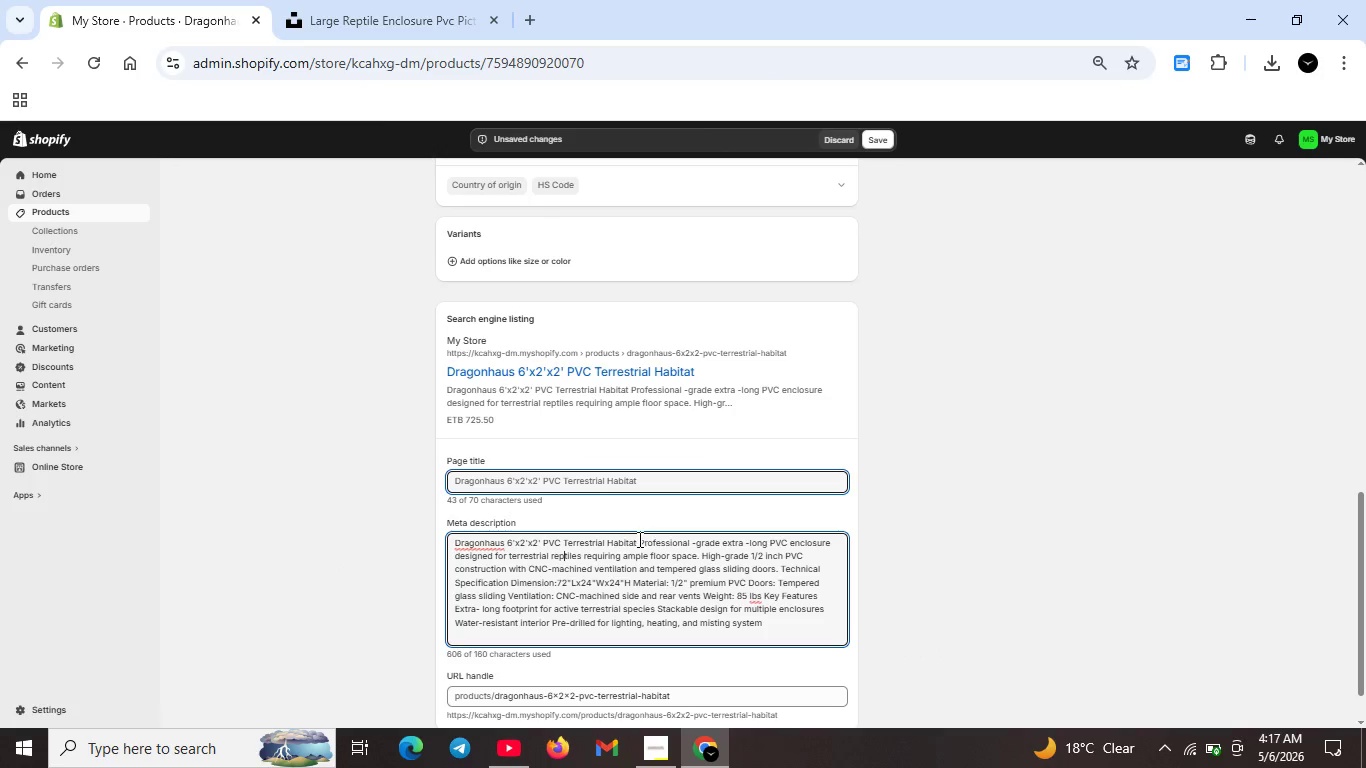 
left_click_drag(start_coordinate=[638, 539], to_coordinate=[806, 622])
 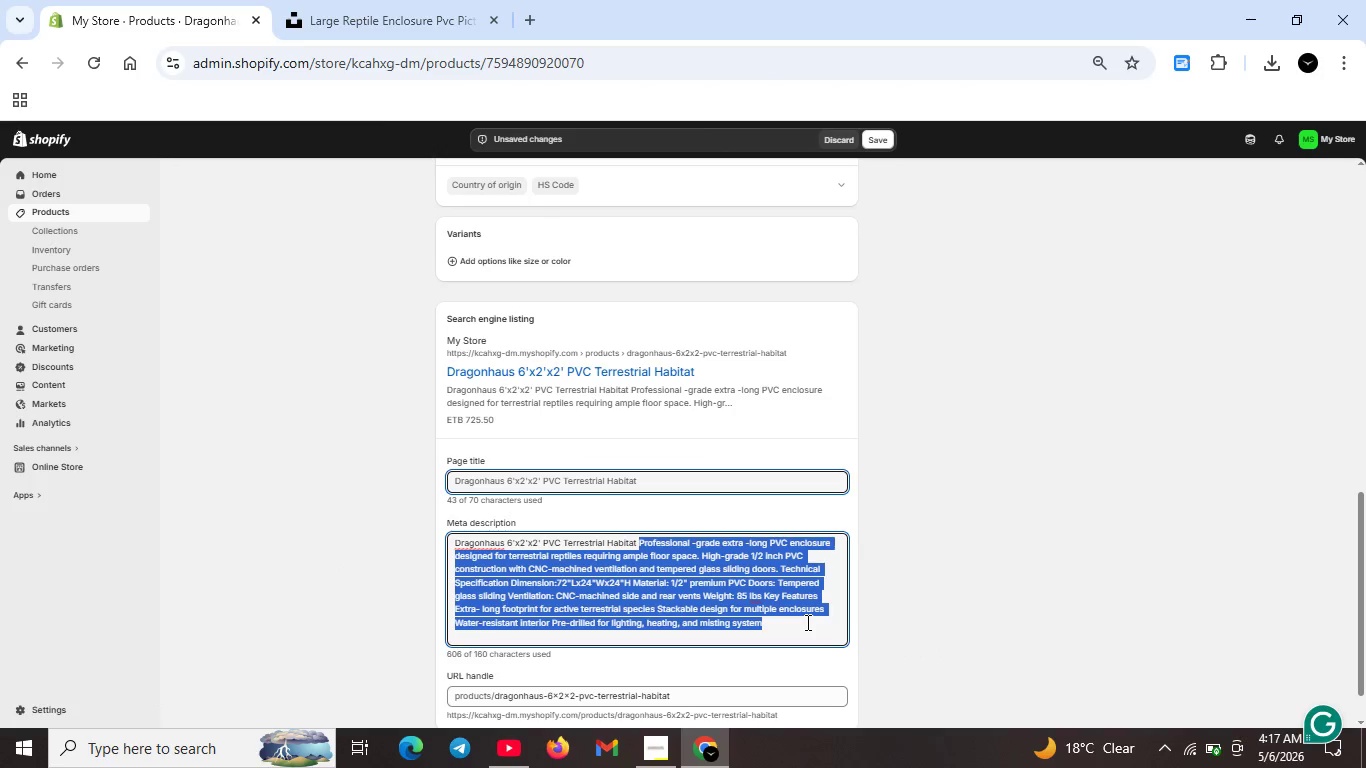 
key(Backspace)
 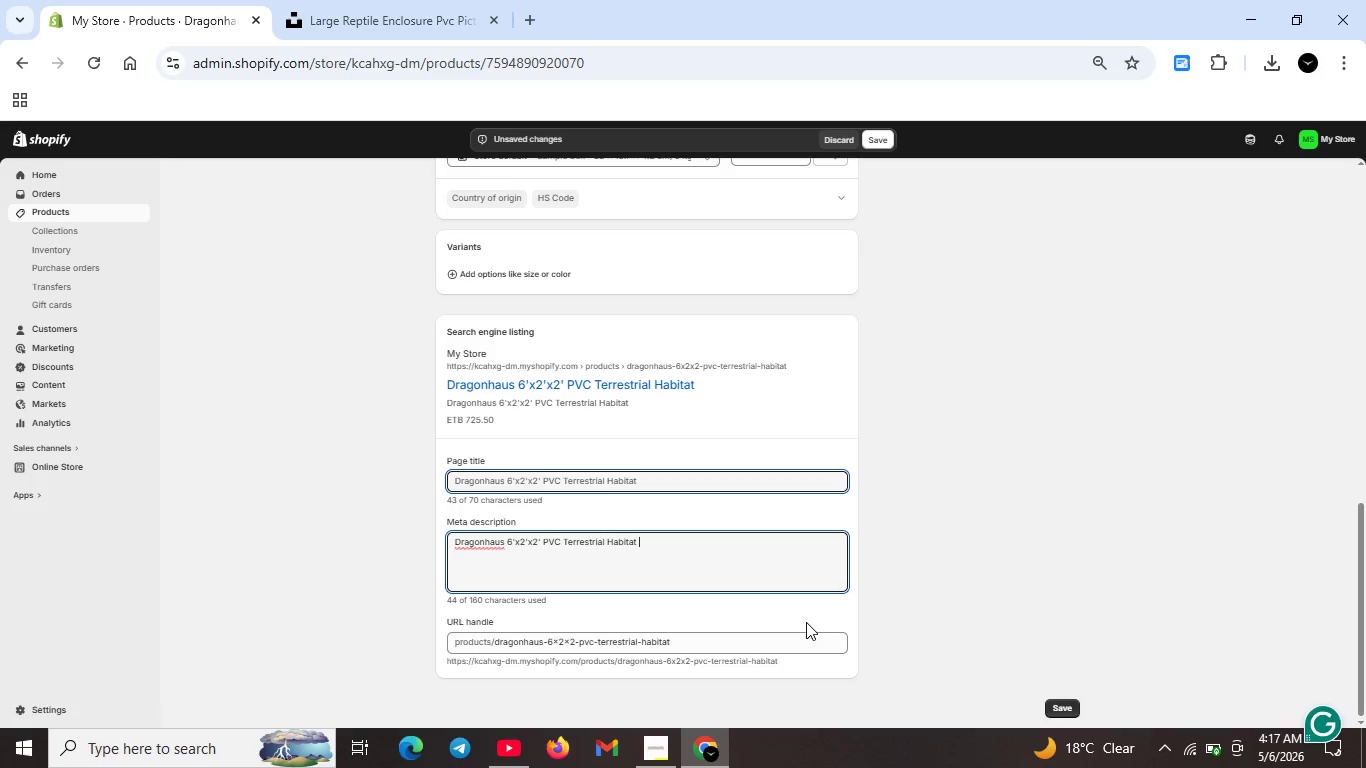 
wait(6.45)
 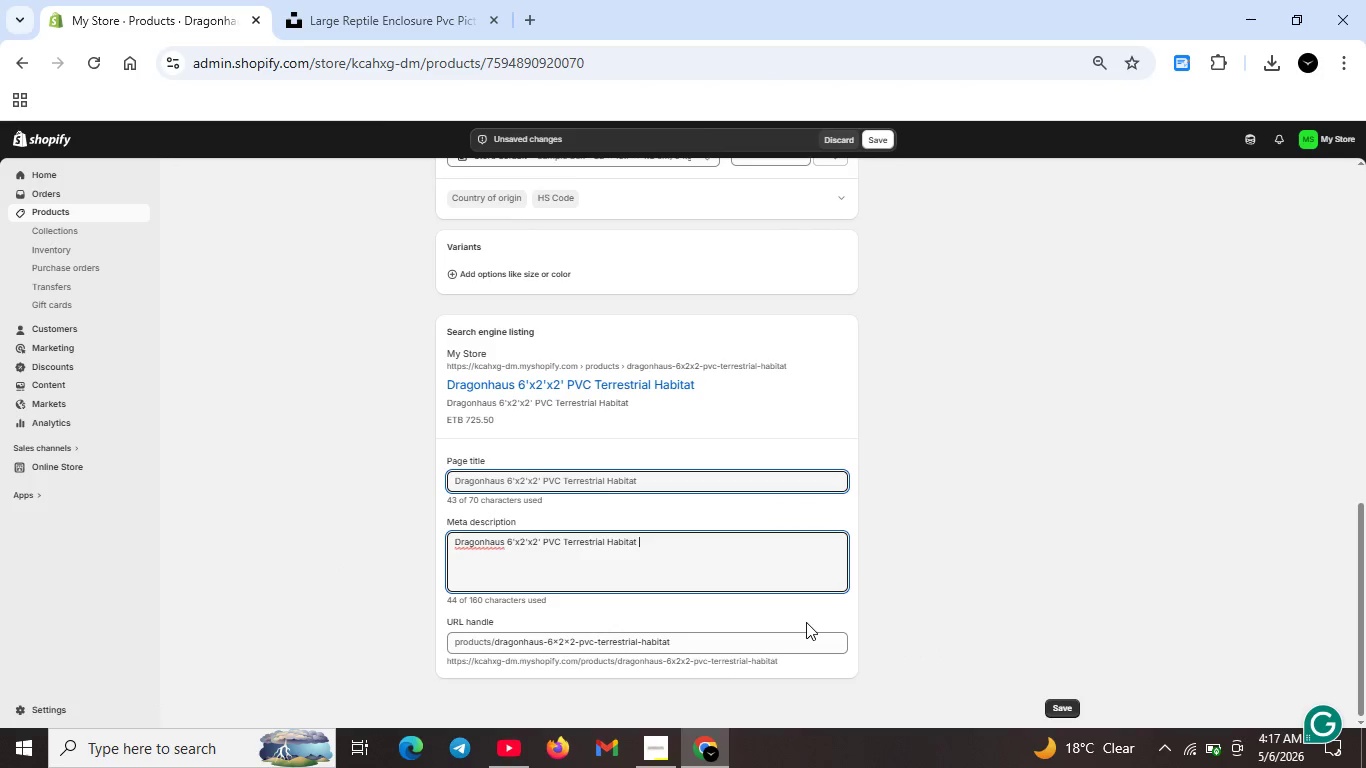 
key(ArrowLeft)
 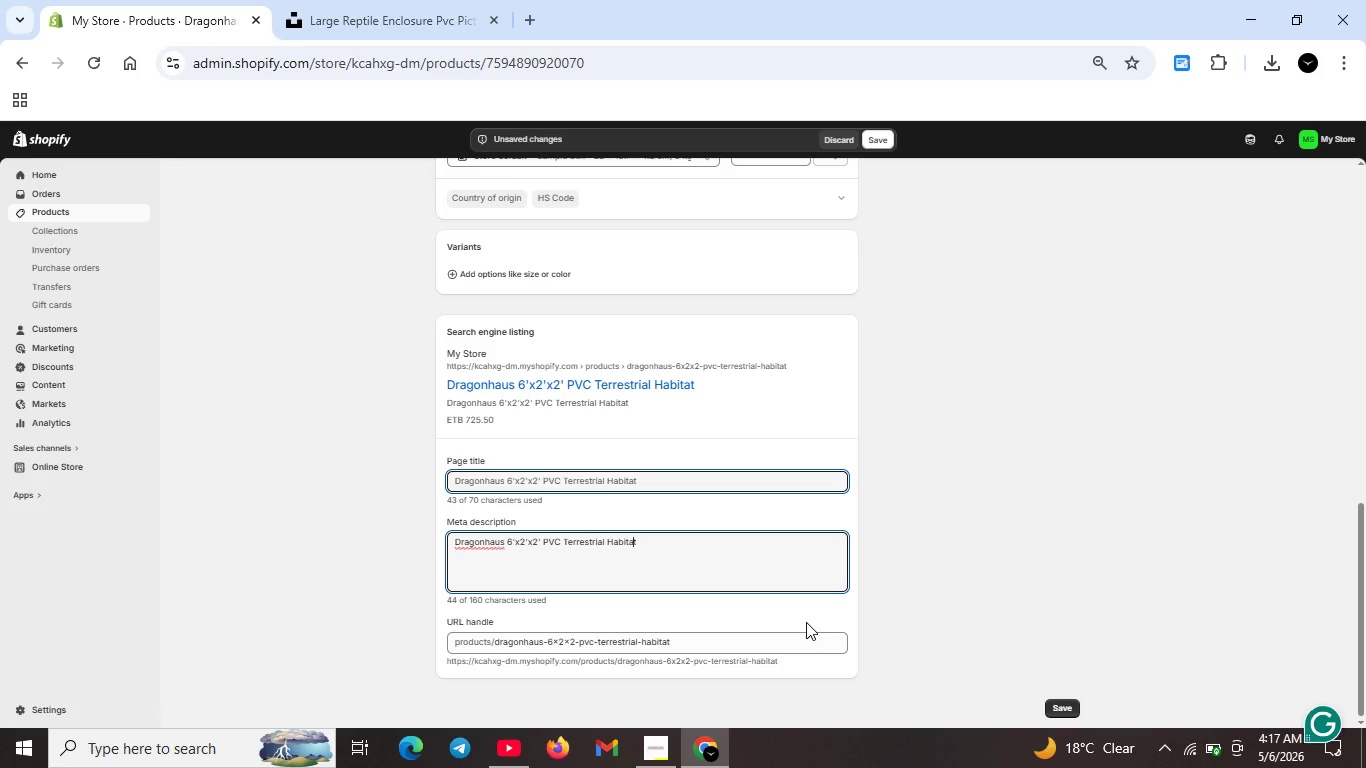 
key(ArrowLeft)
 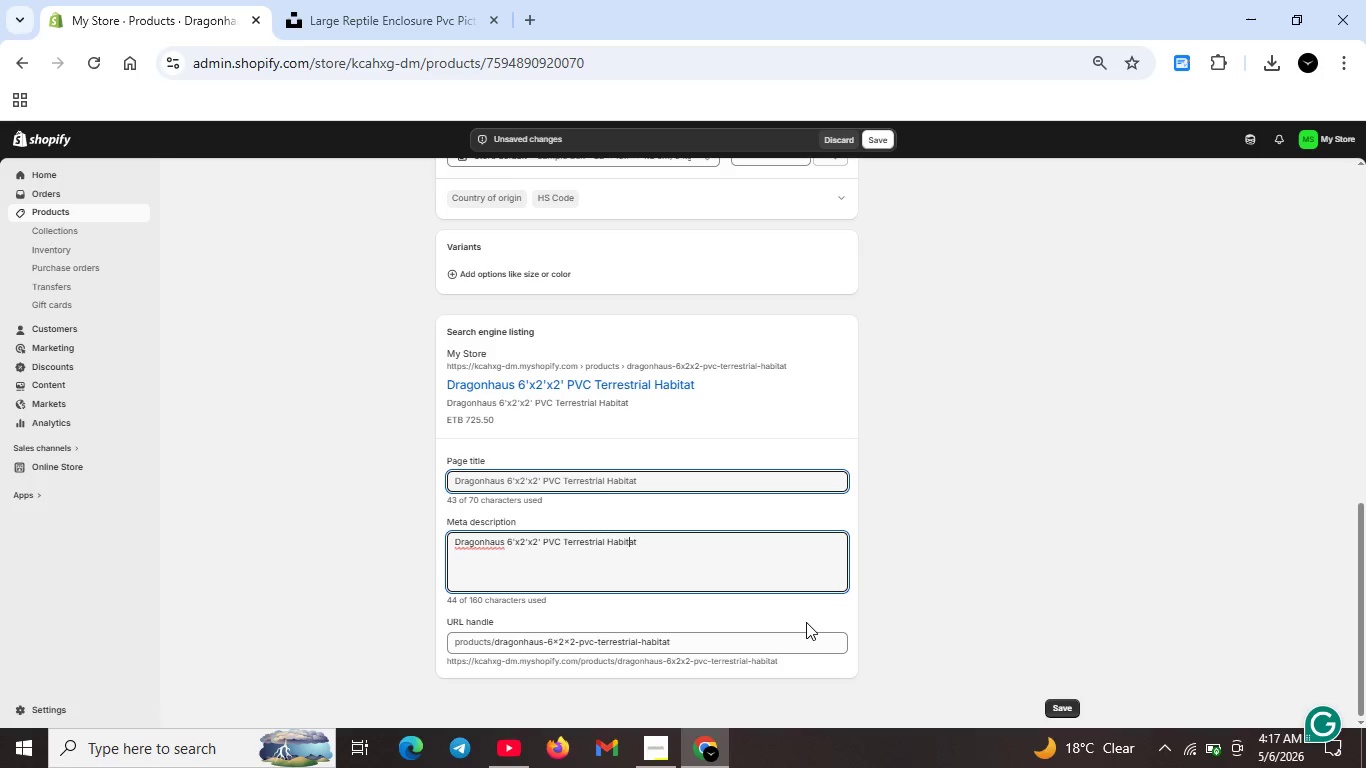 
key(ArrowLeft)
 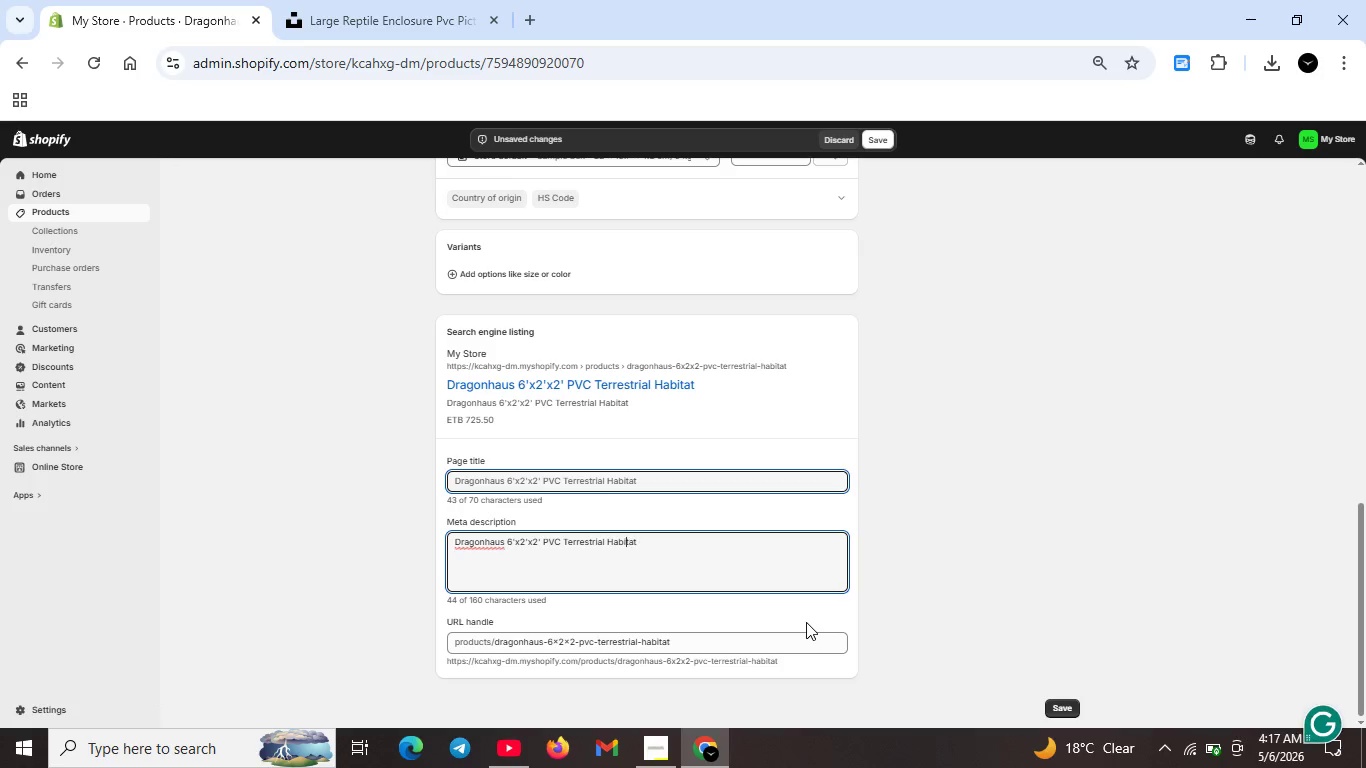 
key(ArrowLeft)
 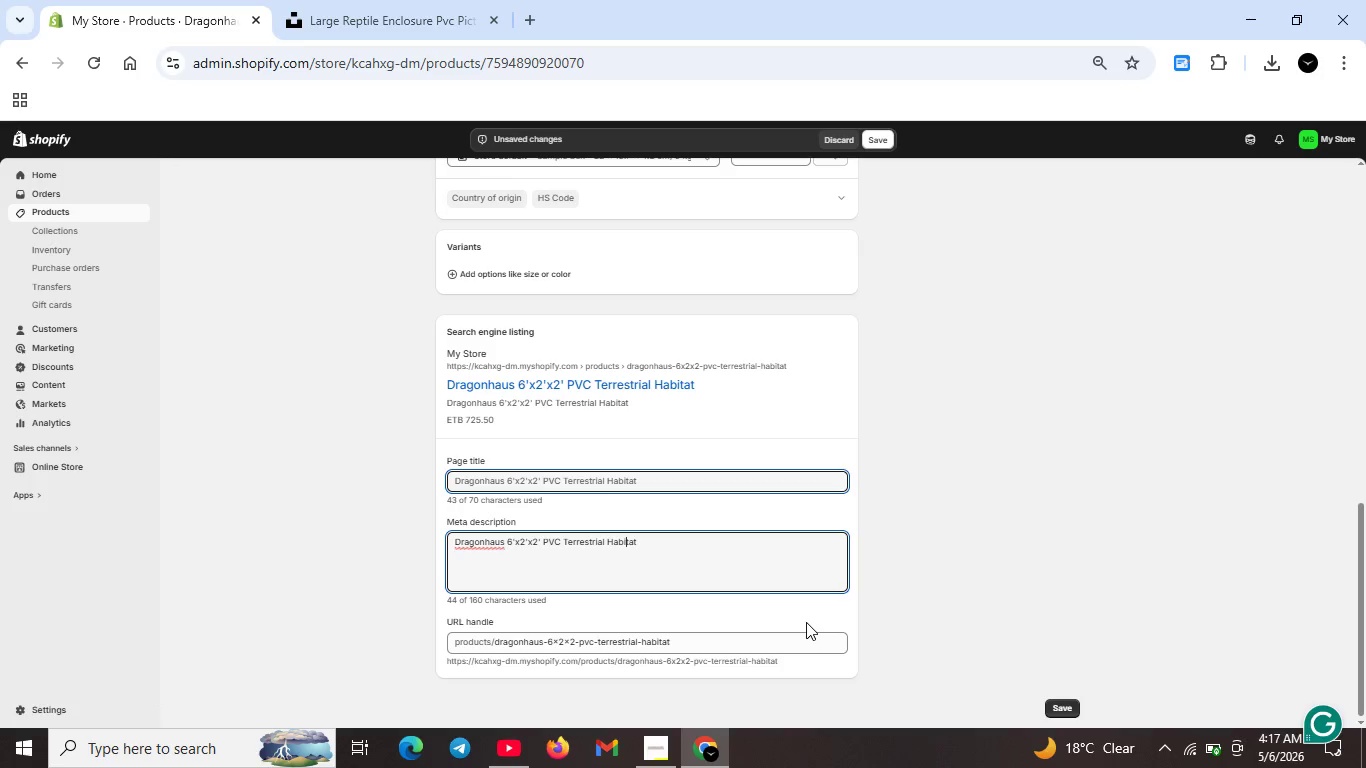 
key(ArrowLeft)
 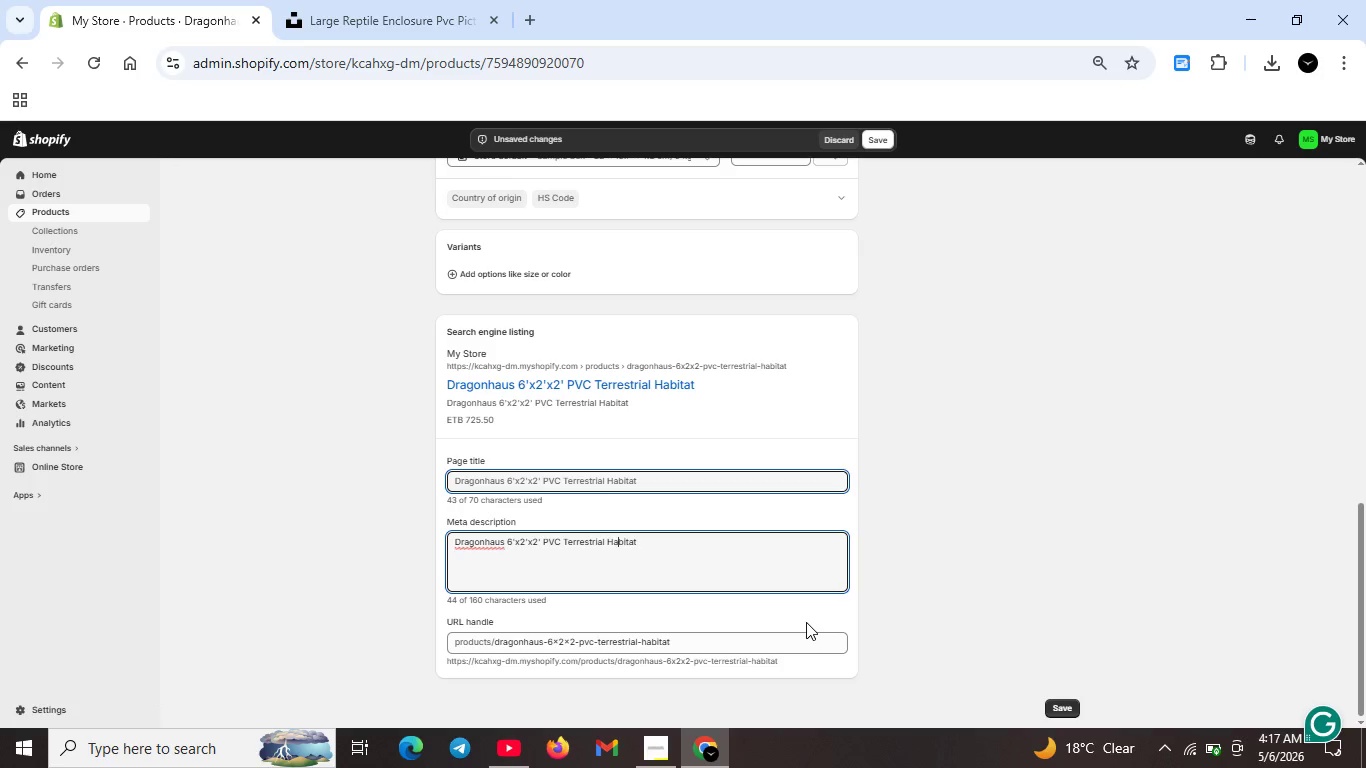 
key(ArrowLeft)
 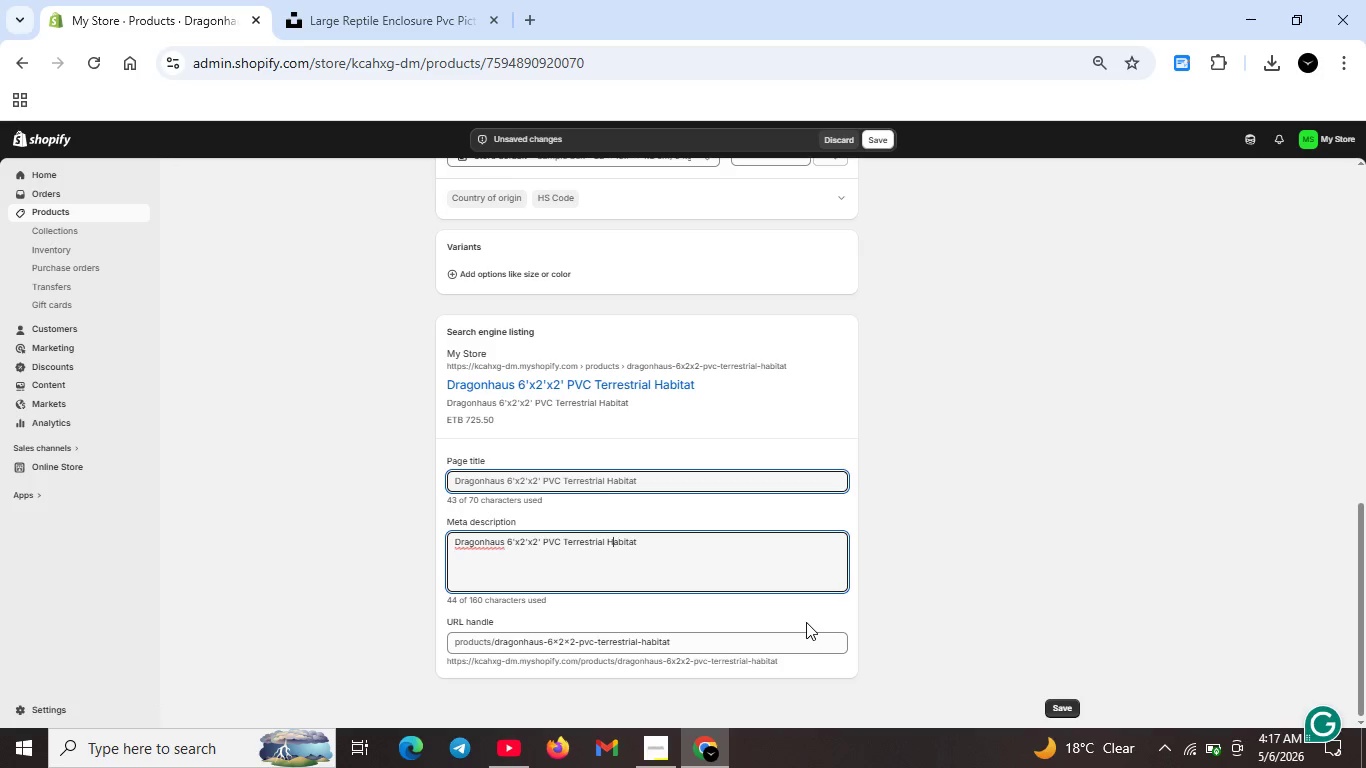 
key(ArrowLeft)
 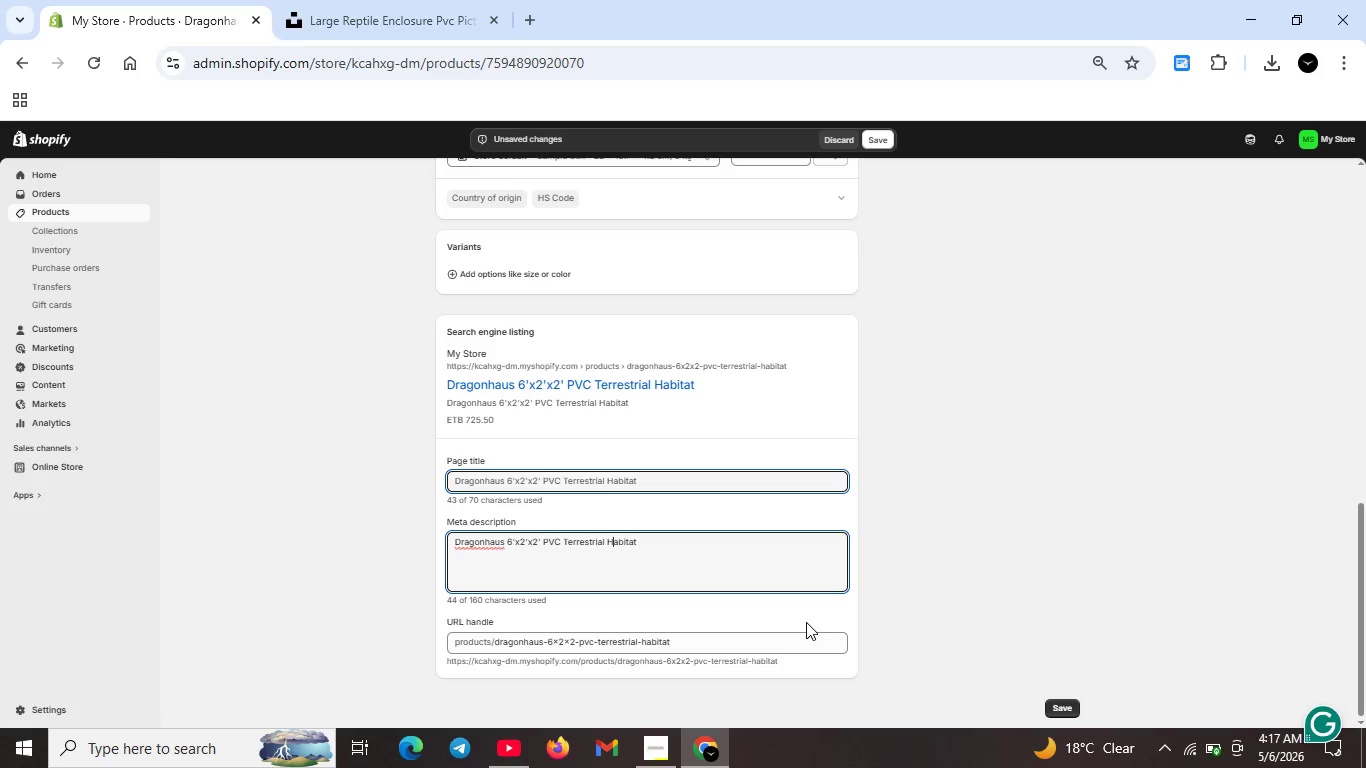 
key(Backspace)
 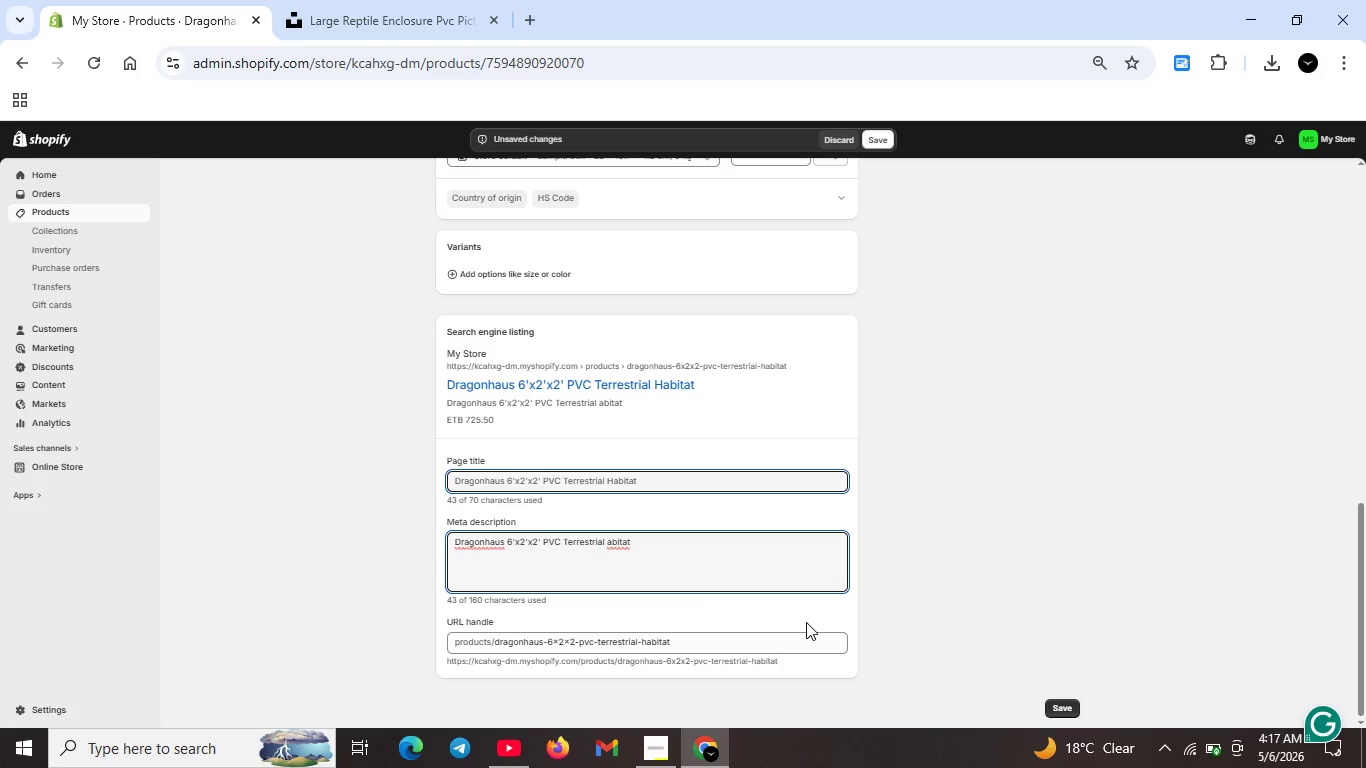 
key(H)
 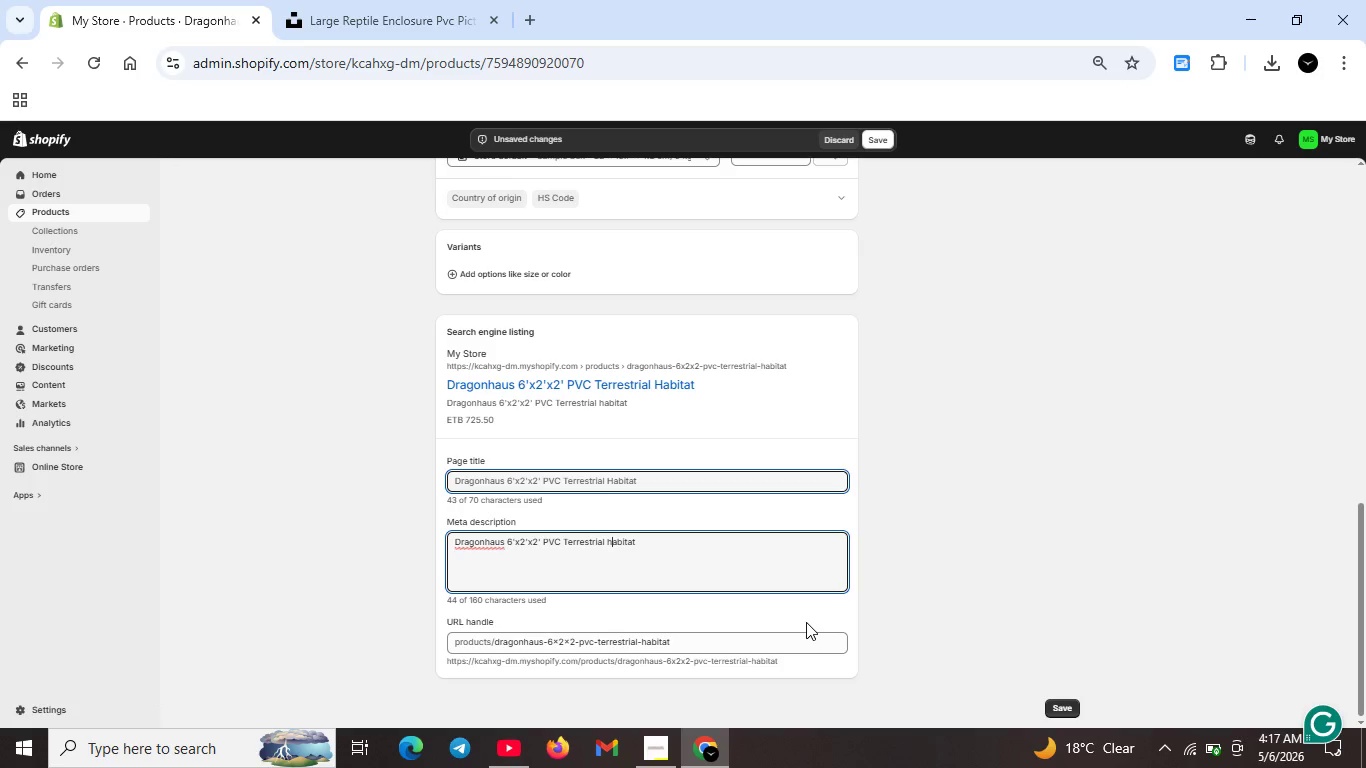 
key(ArrowLeft)
 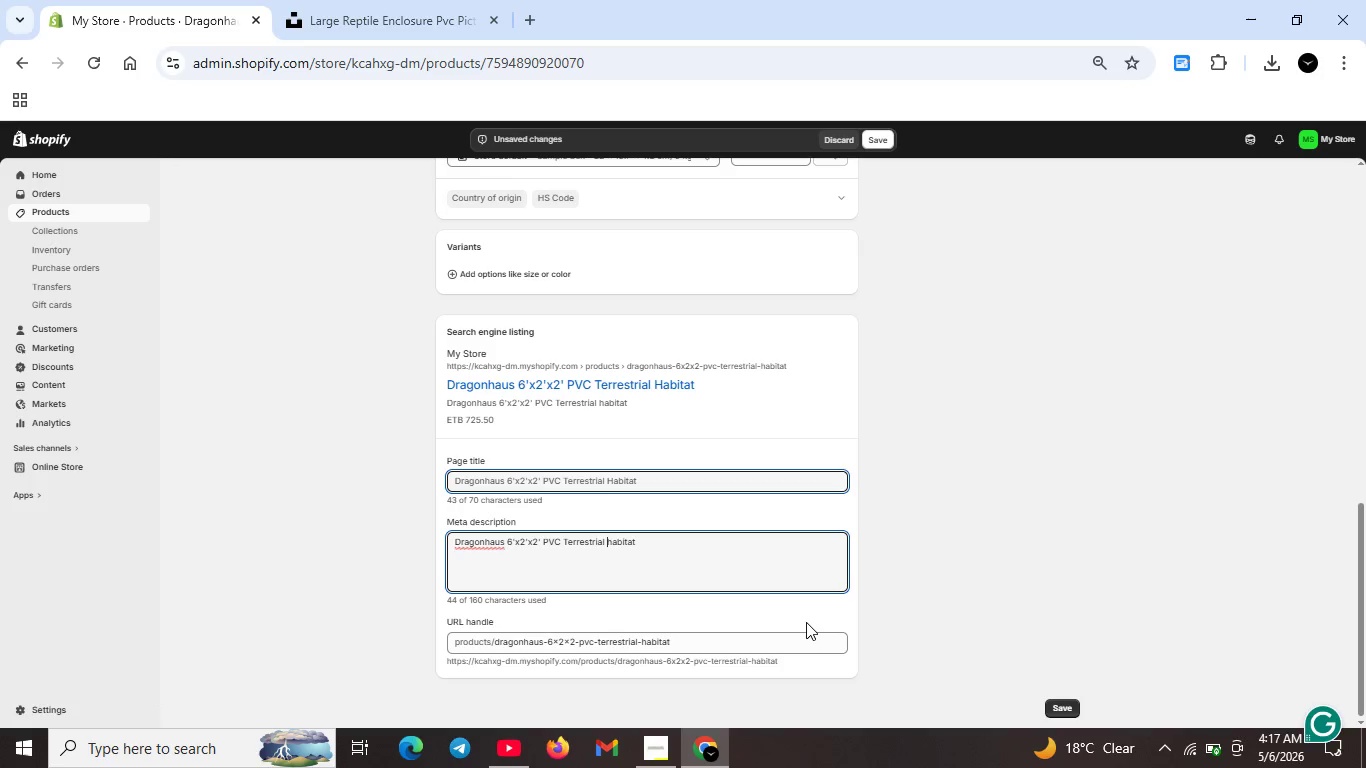 
key(ArrowLeft)
 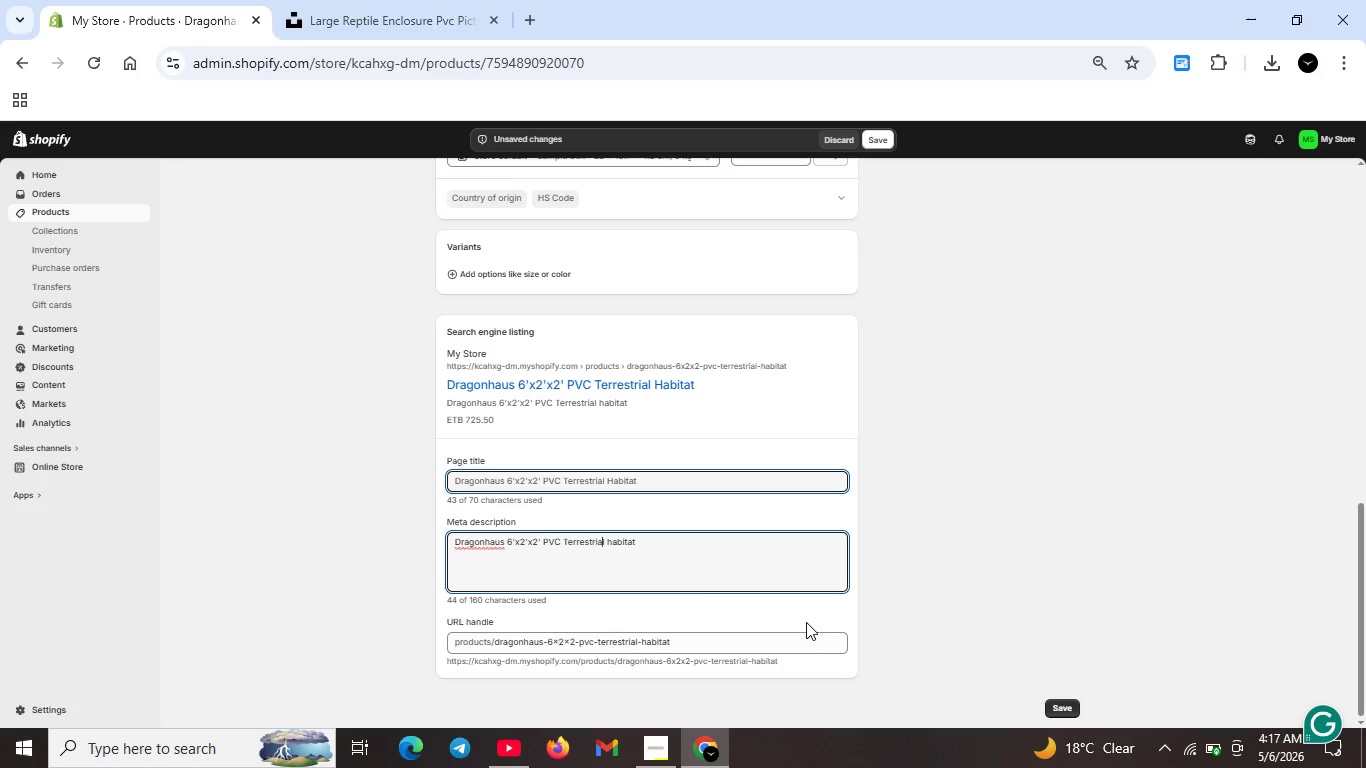 
key(ArrowLeft)
 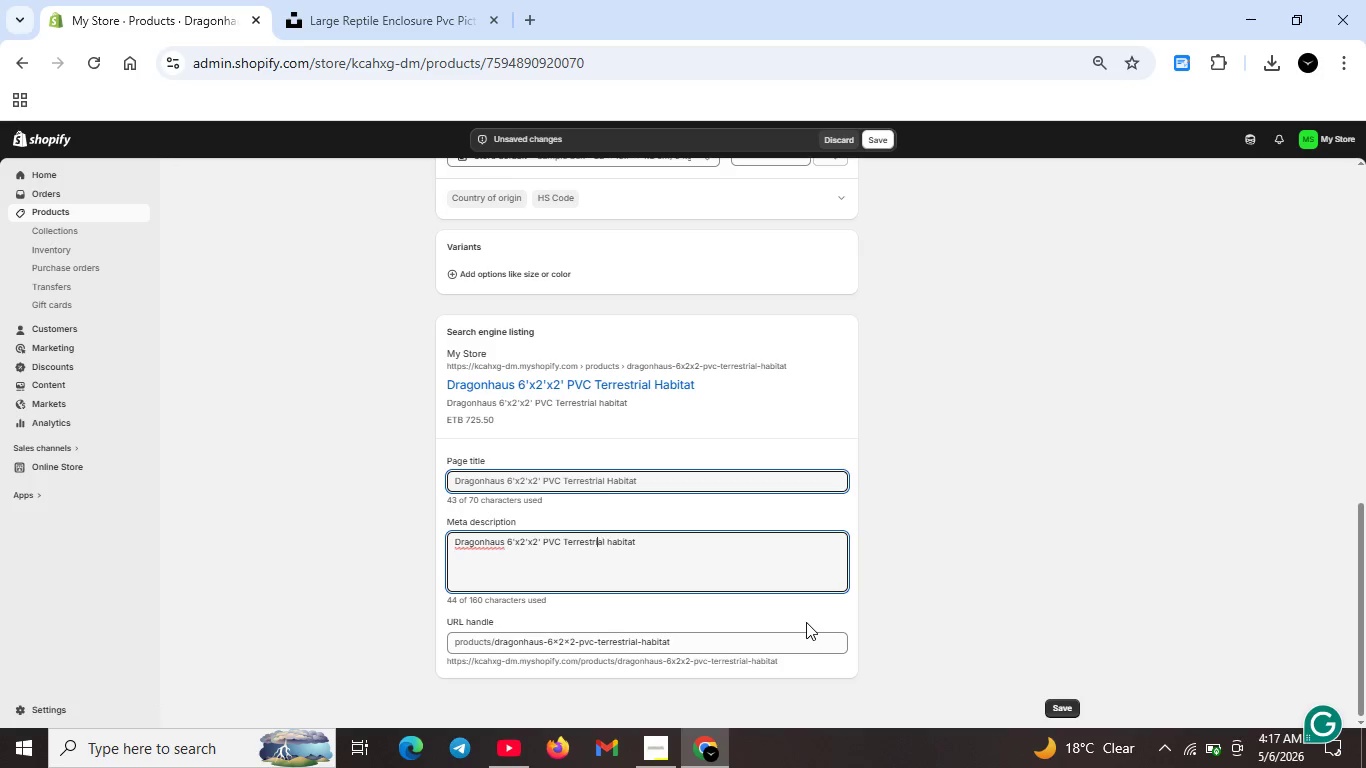 
key(ArrowLeft)
 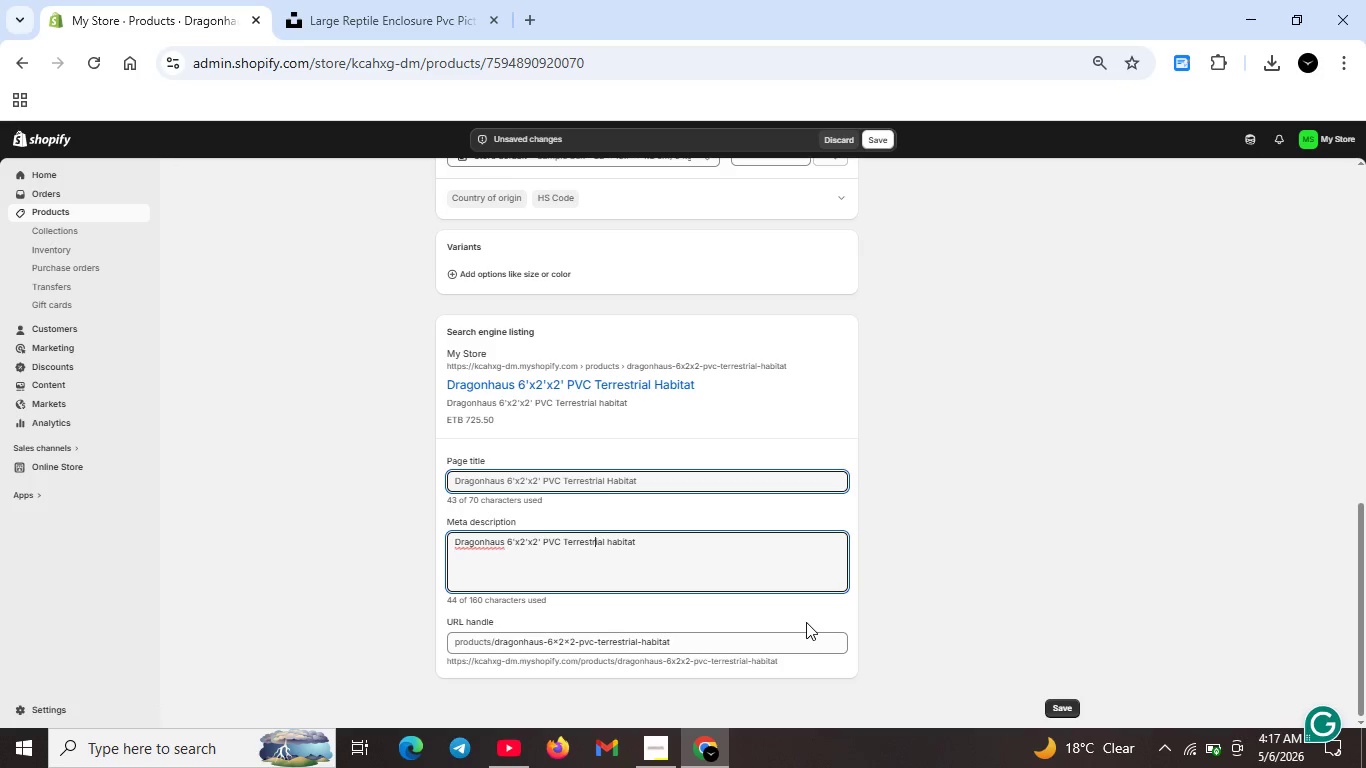 
key(ArrowLeft)
 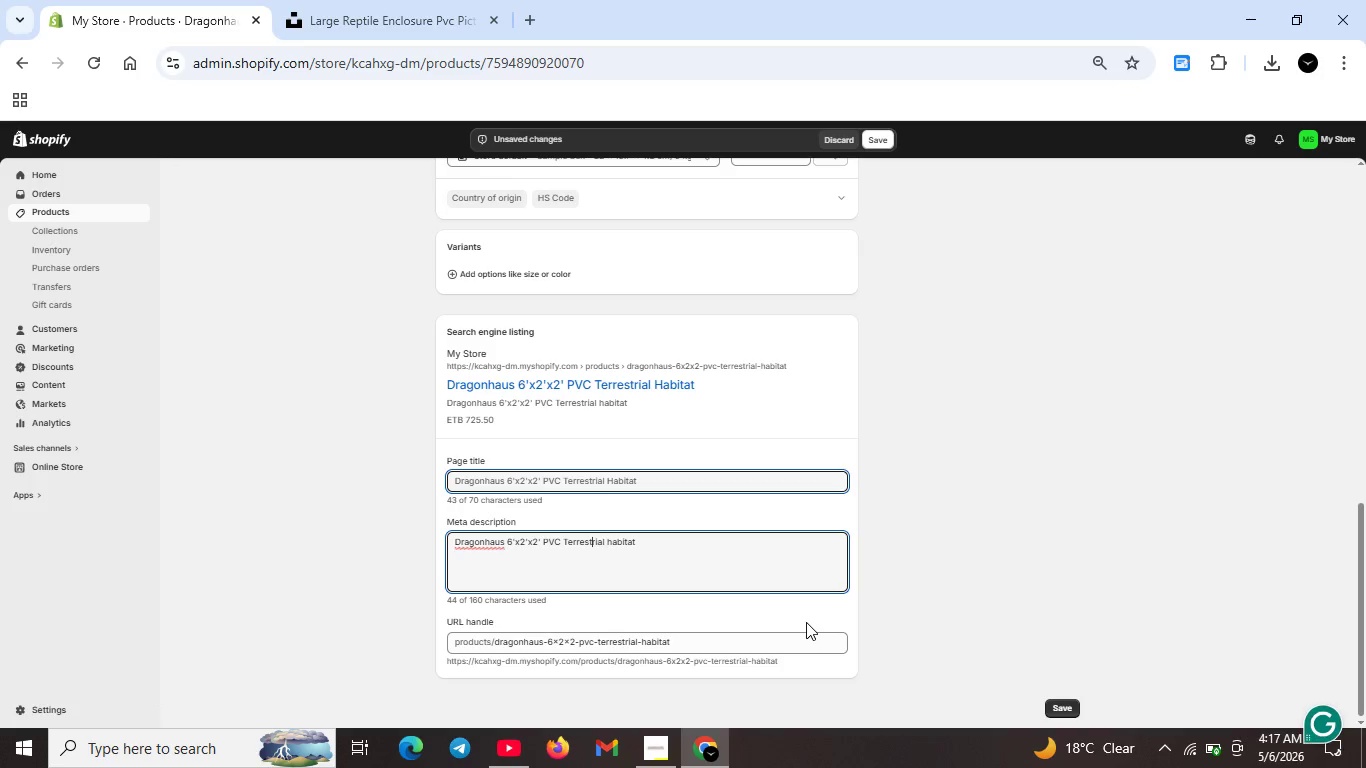 
key(ArrowLeft)
 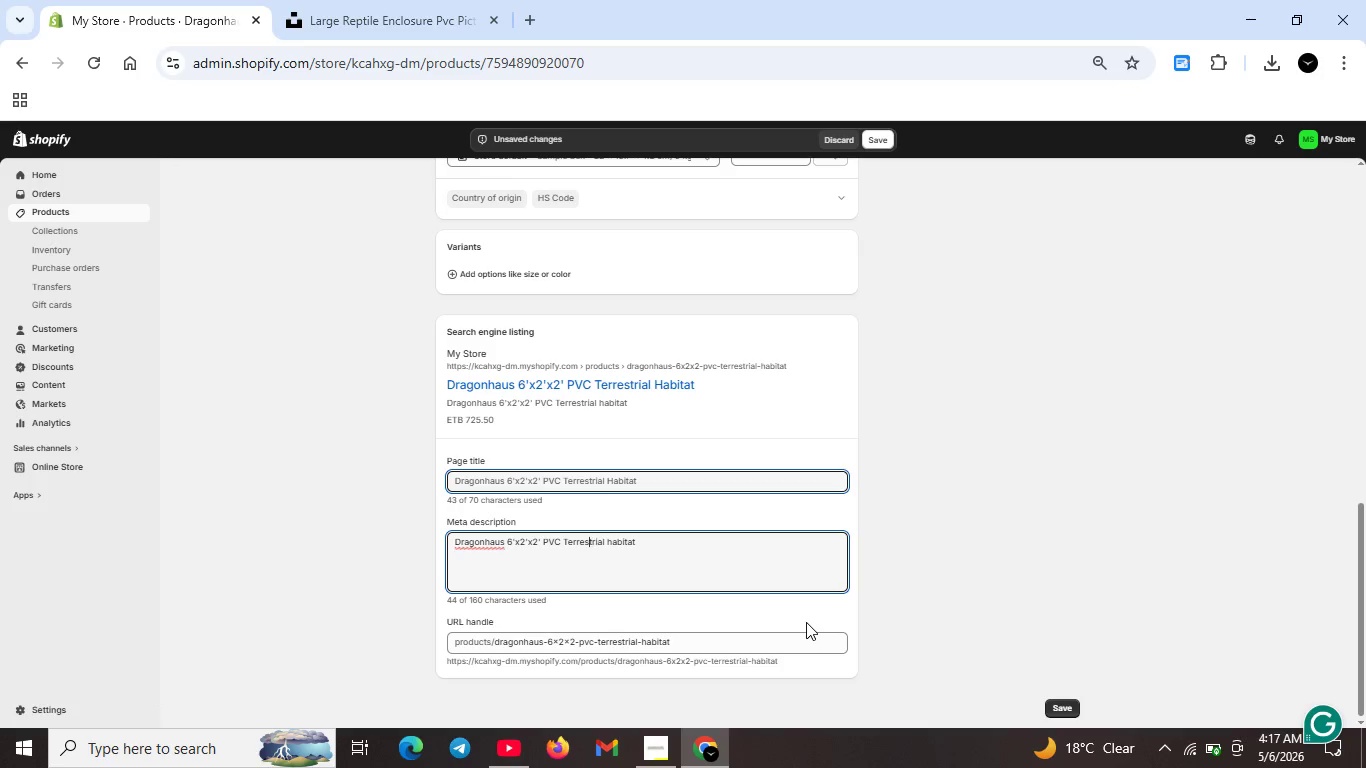 
key(ArrowLeft)
 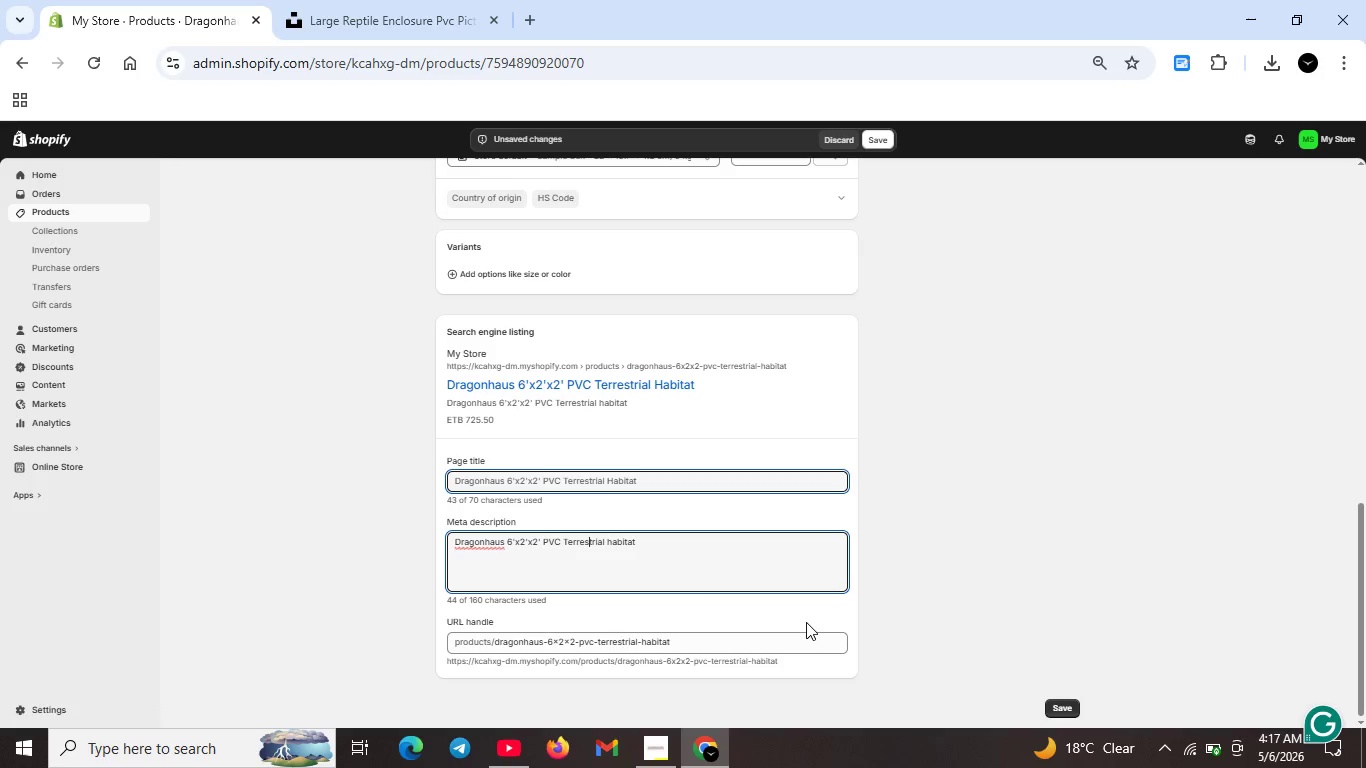 
key(ArrowLeft)
 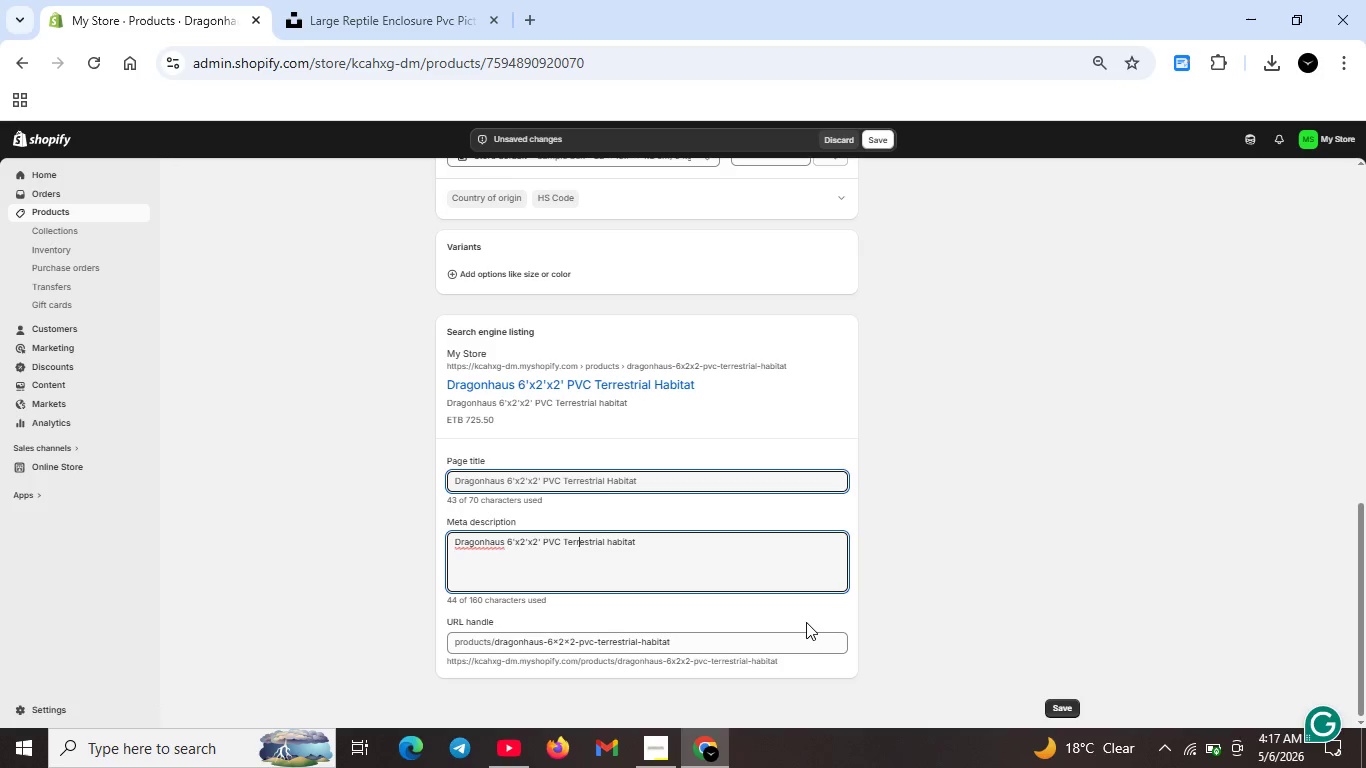 
key(ArrowLeft)
 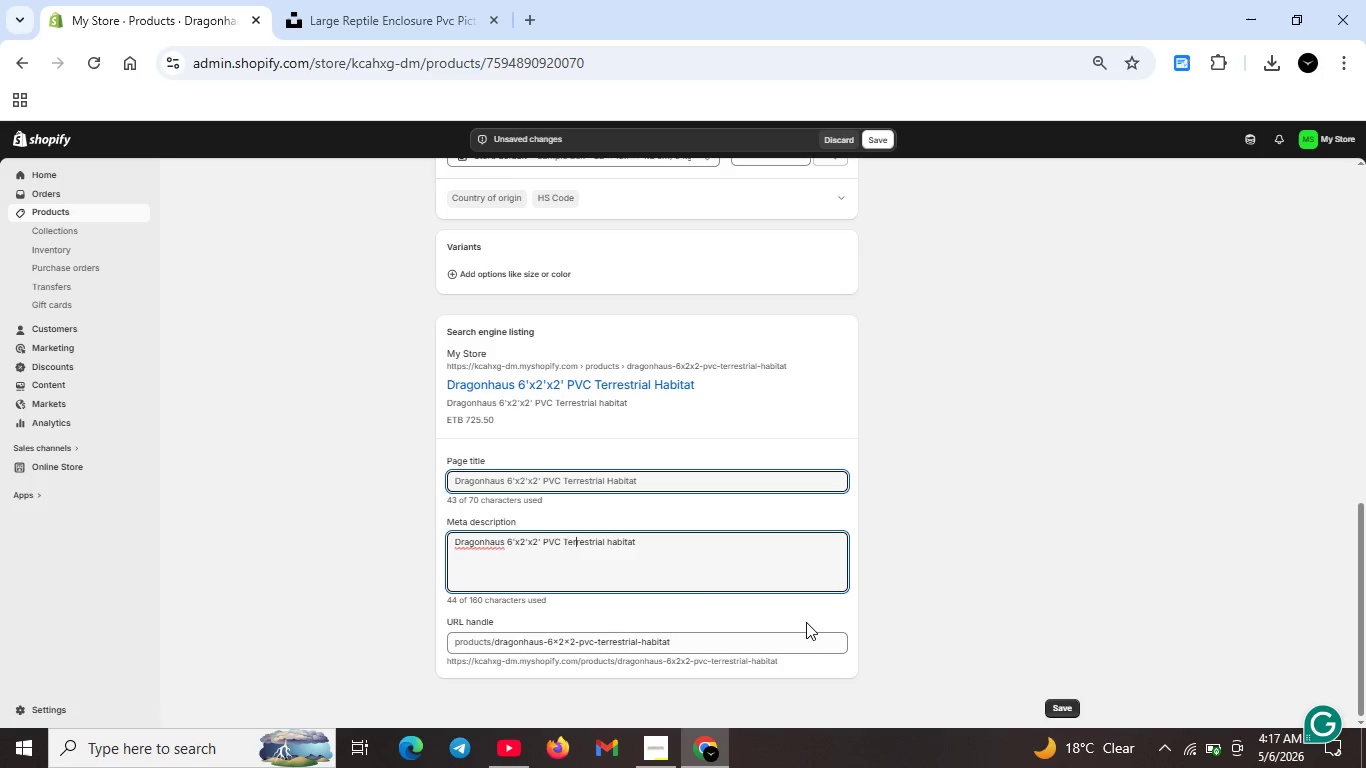 
key(ArrowLeft)
 